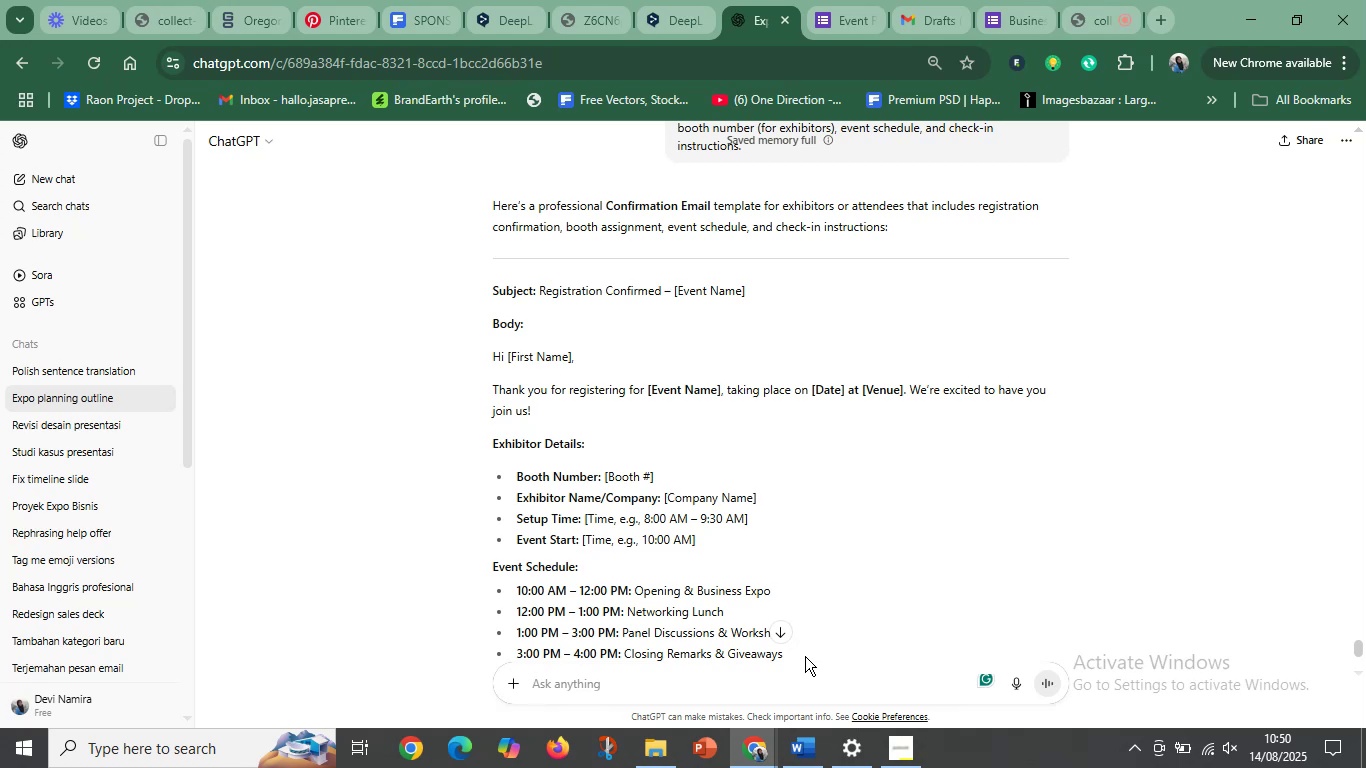 
wait(24.99)
 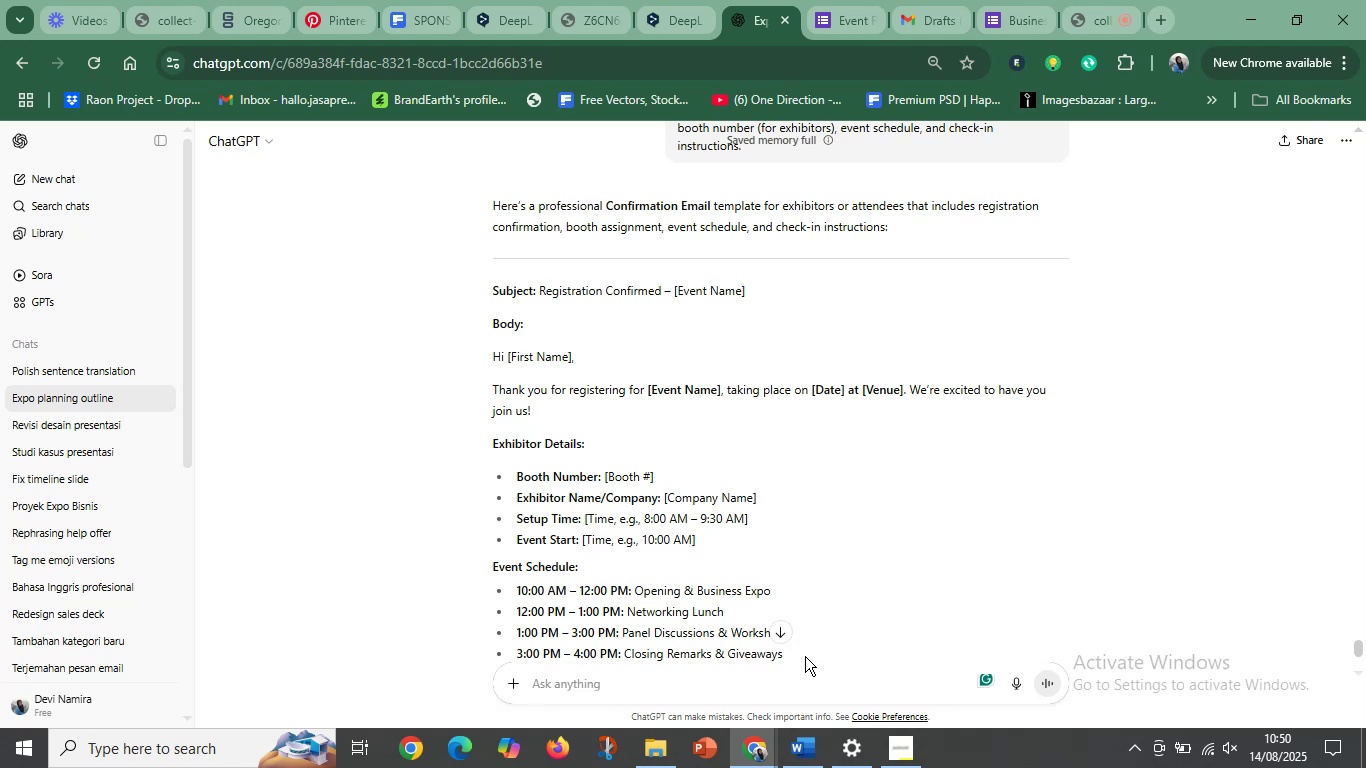 
left_click([629, 530])
 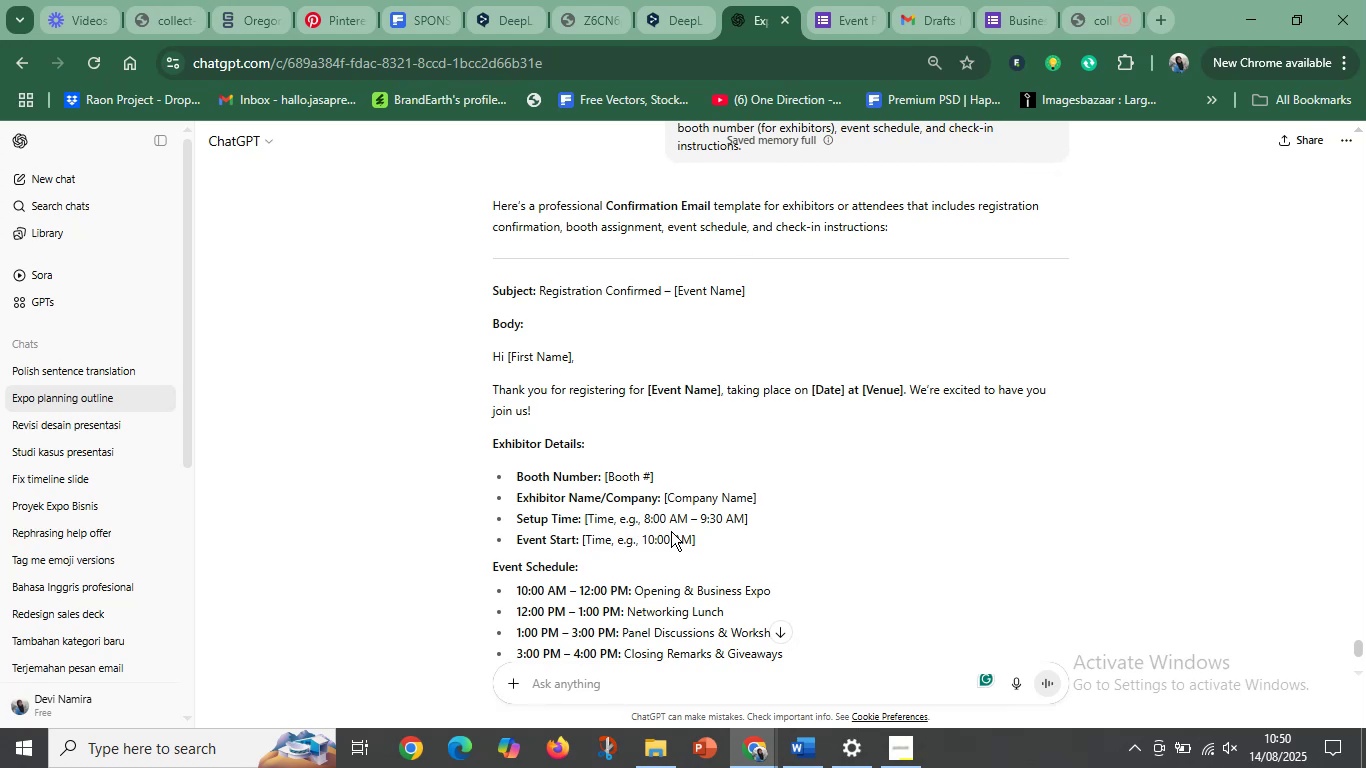 
scroll: coordinate [703, 532], scroll_direction: down, amount: 5.0
 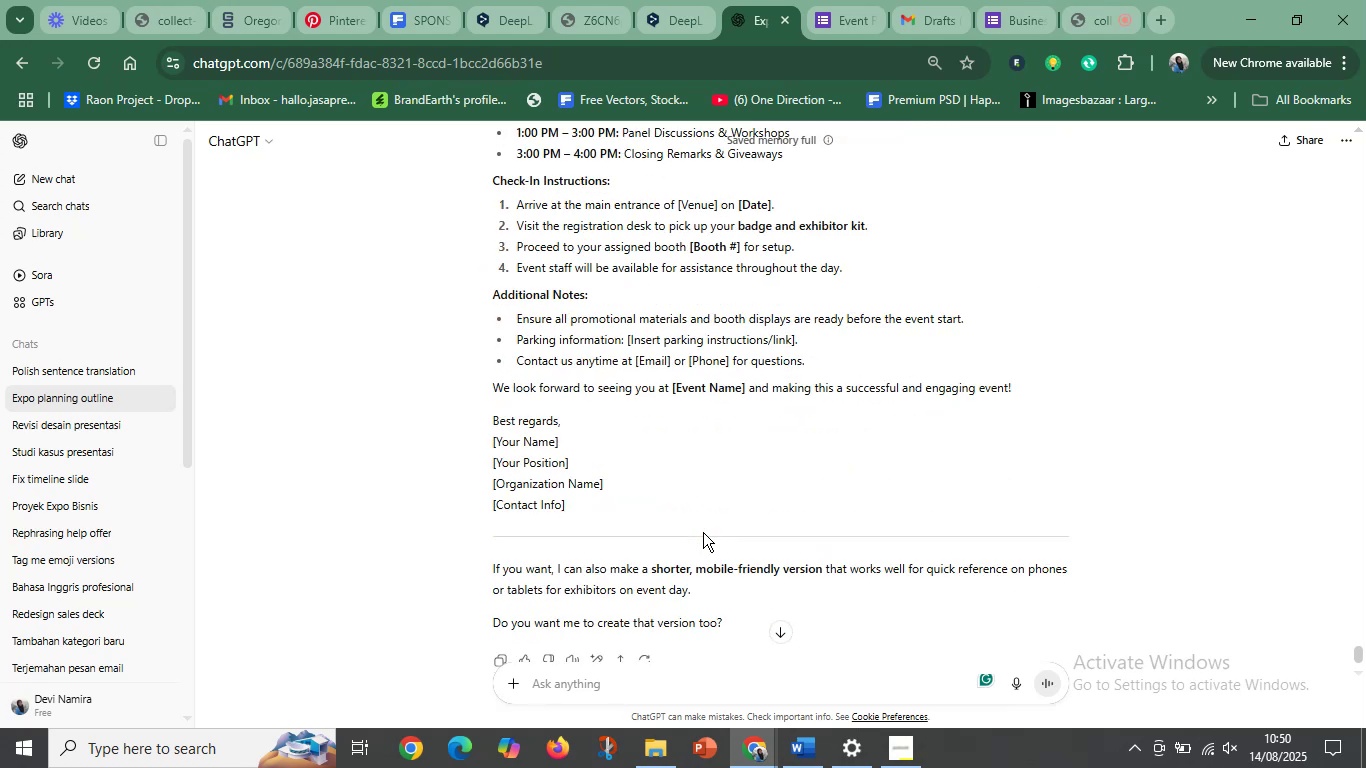 
scroll: coordinate [703, 532], scroll_direction: up, amount: 1.0
 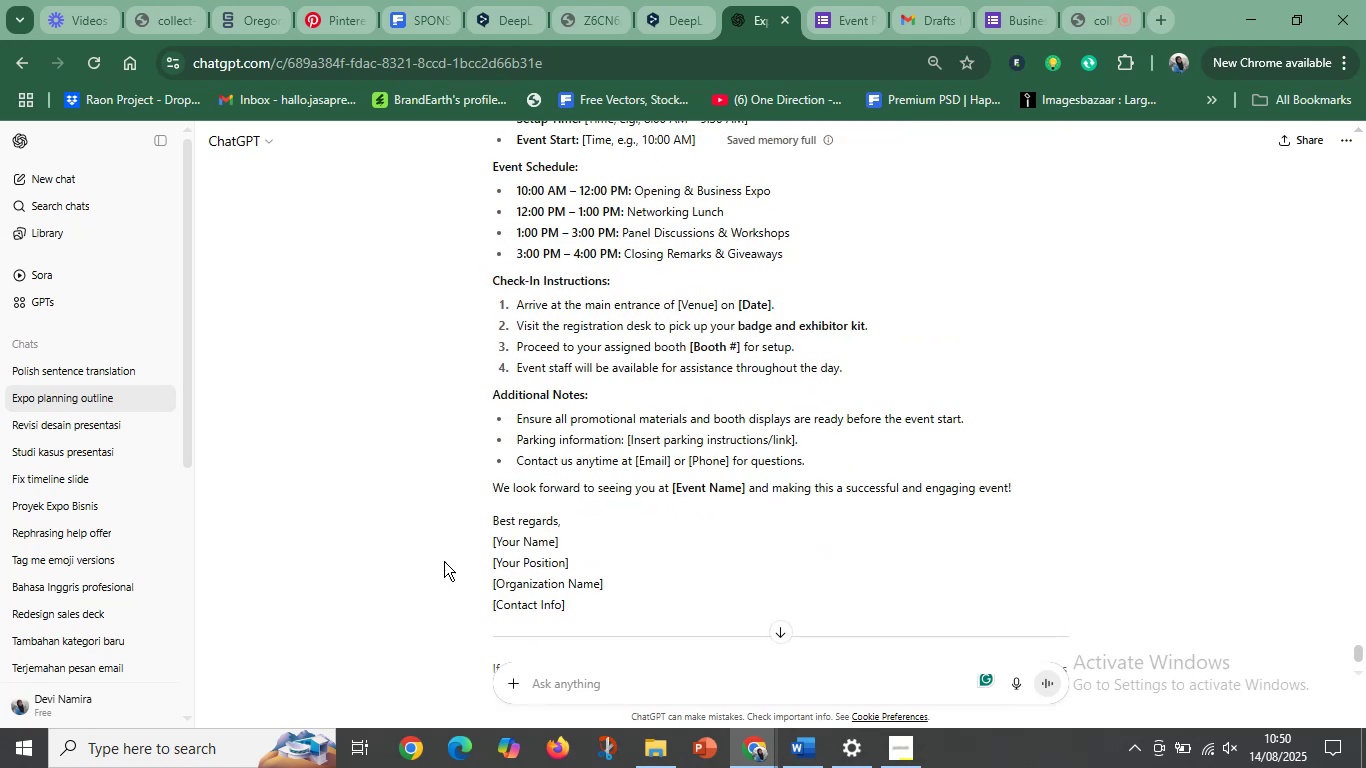 
left_click_drag(start_coordinate=[490, 537], to_coordinate=[651, 611])
 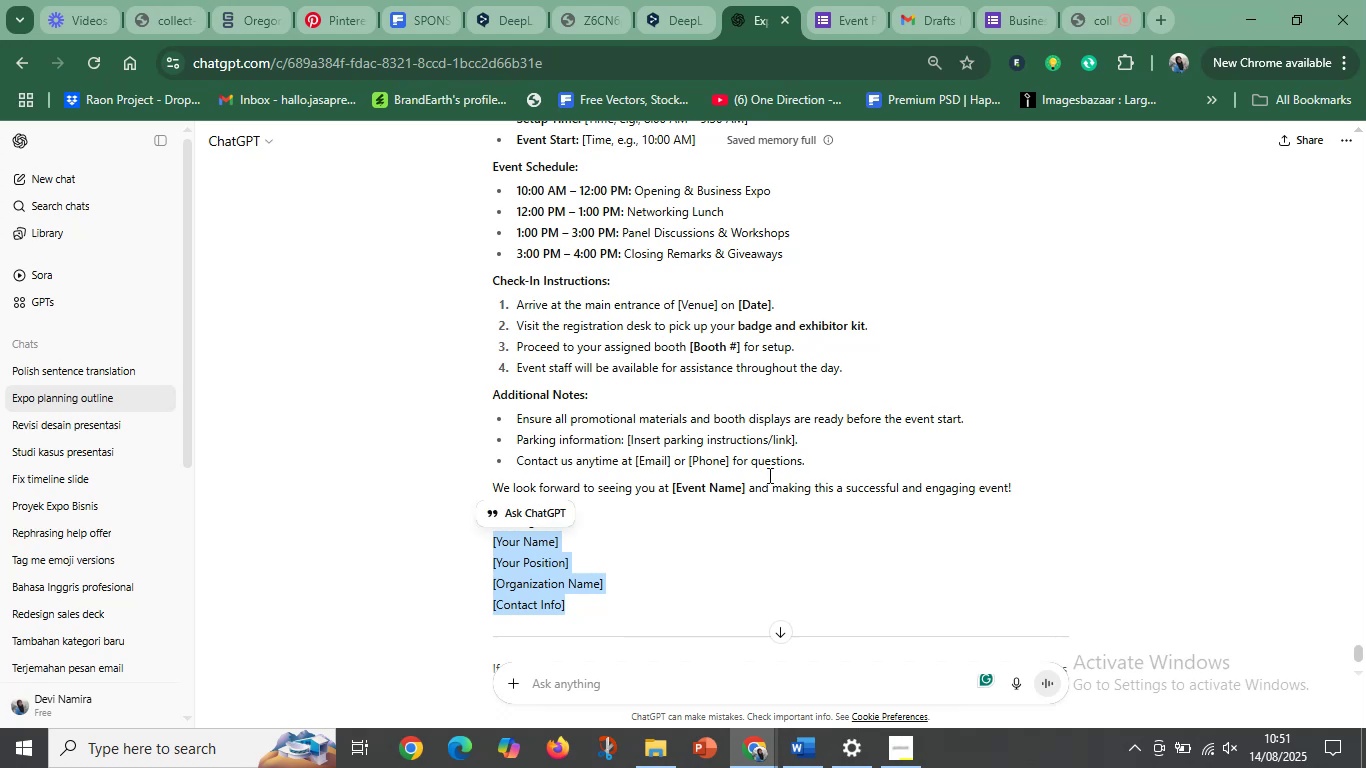 
scroll: coordinate [885, 416], scroll_direction: up, amount: 6.0
 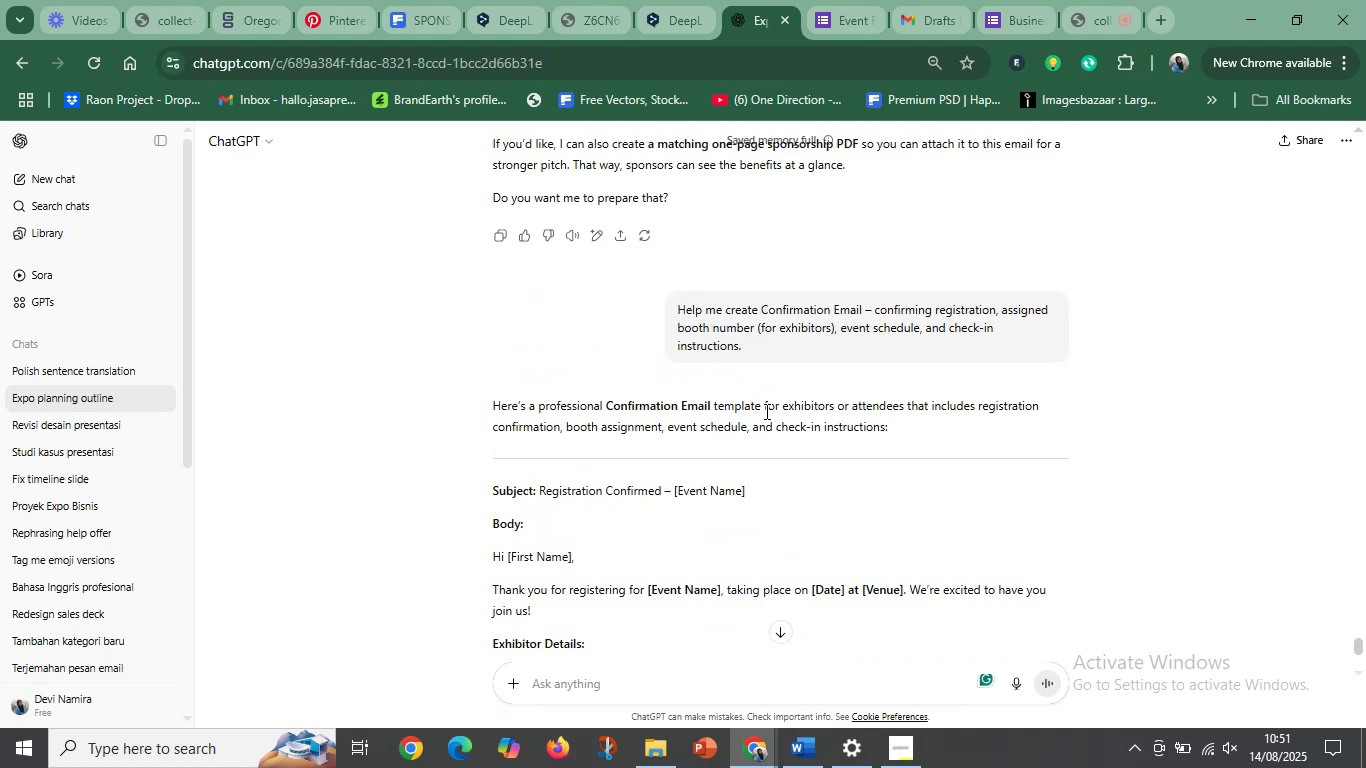 
left_click([751, 410])
 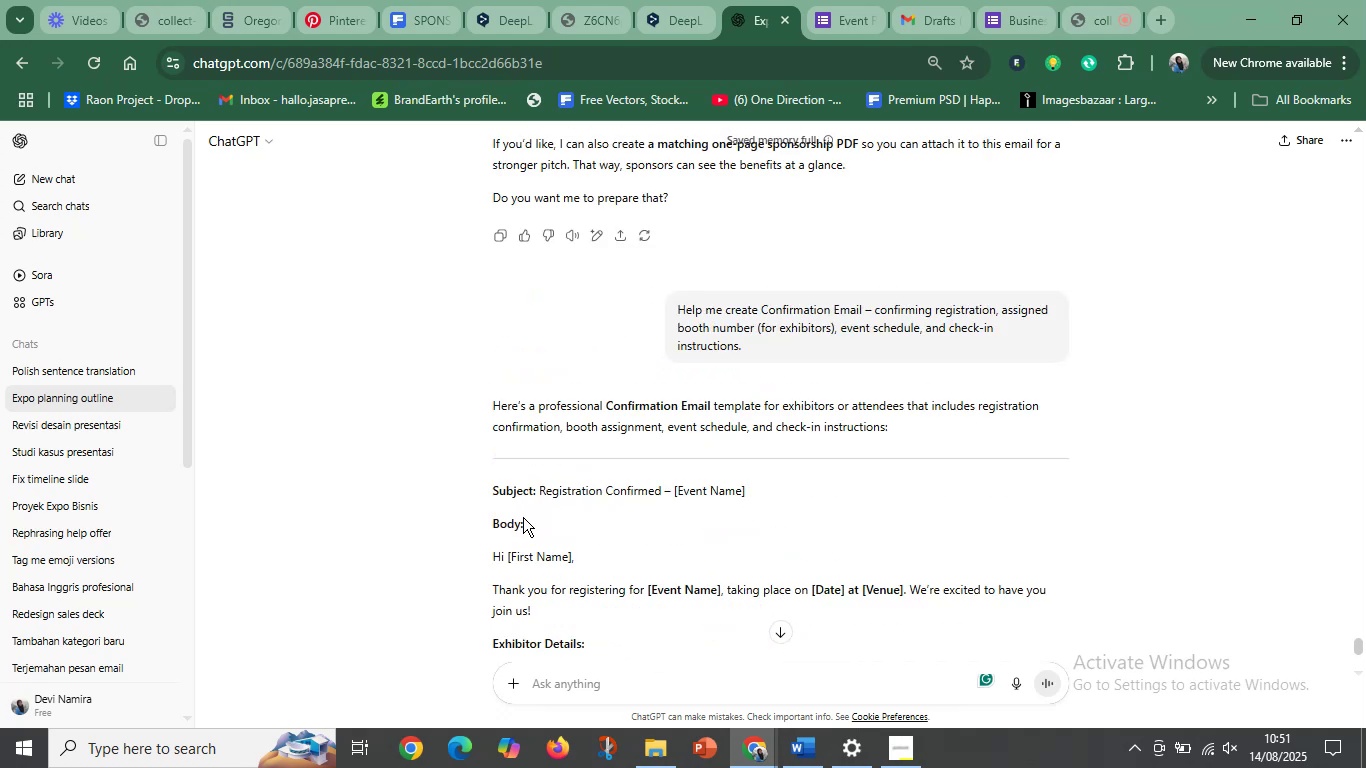 
scroll: coordinate [523, 517], scroll_direction: down, amount: 1.0
 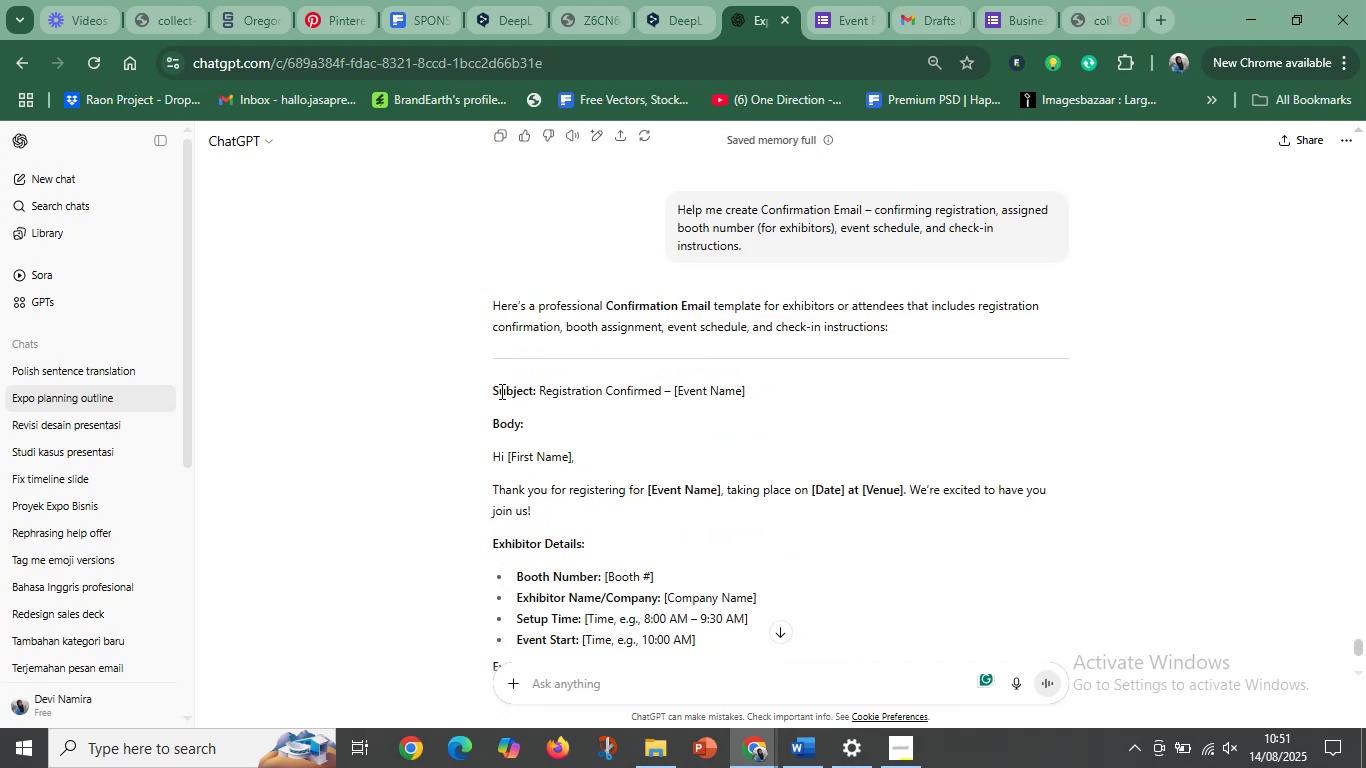 
left_click_drag(start_coordinate=[493, 394], to_coordinate=[1053, 484])
 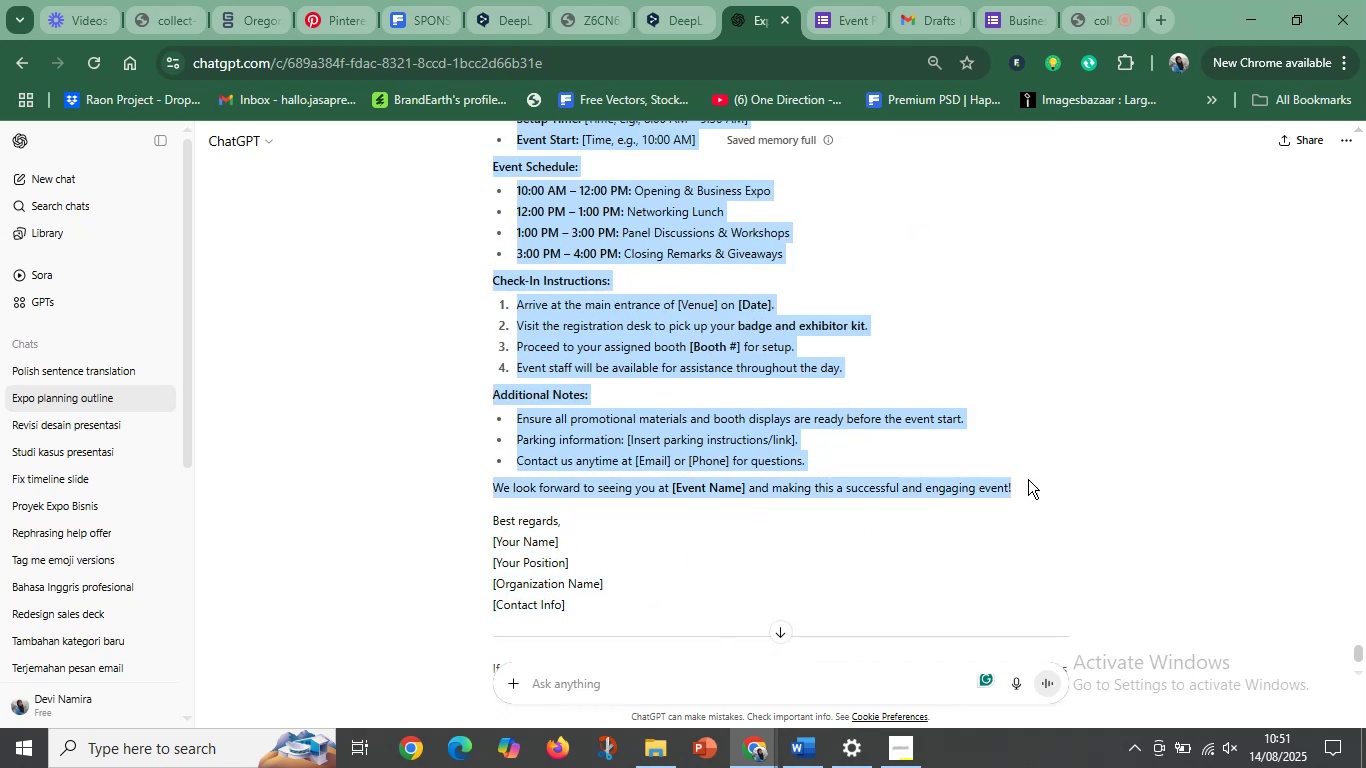 
scroll: coordinate [748, 501], scroll_direction: down, amount: 5.0
 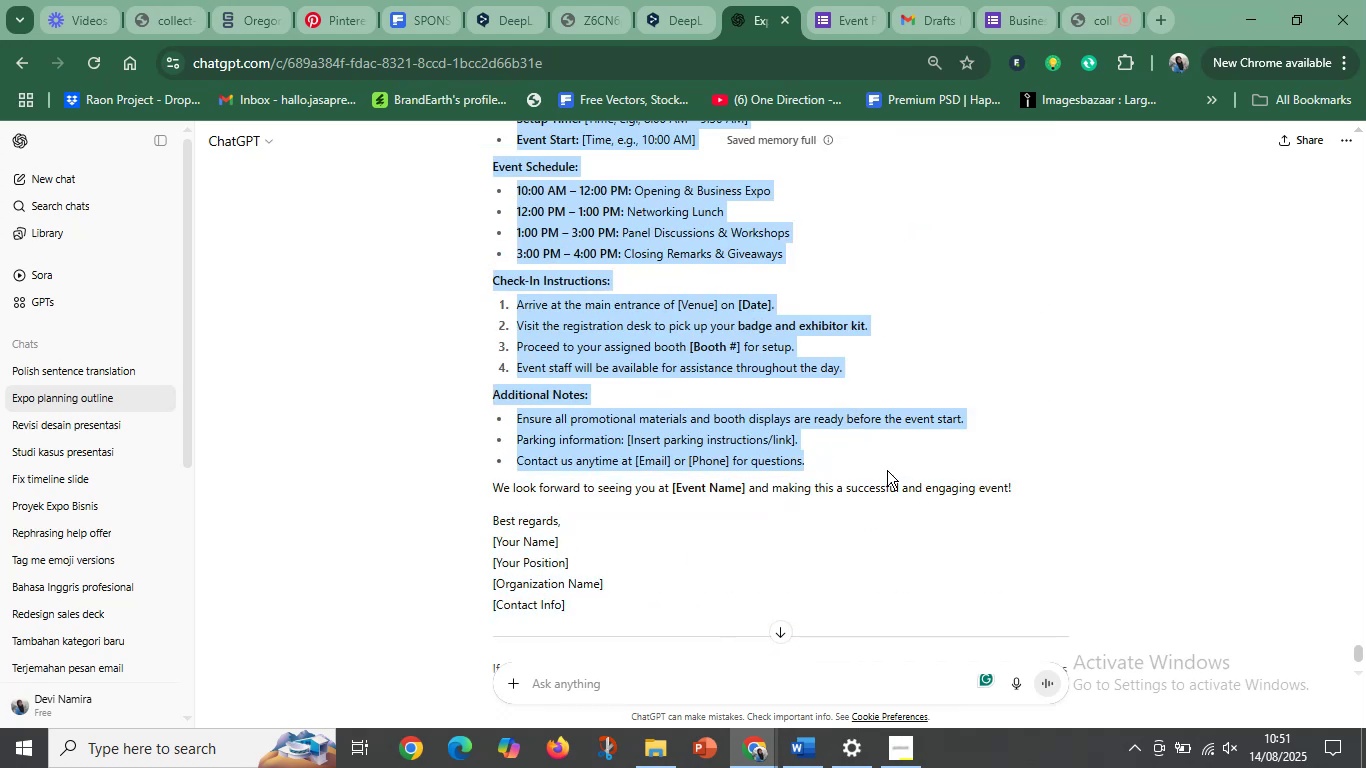 
key(Control+C)
 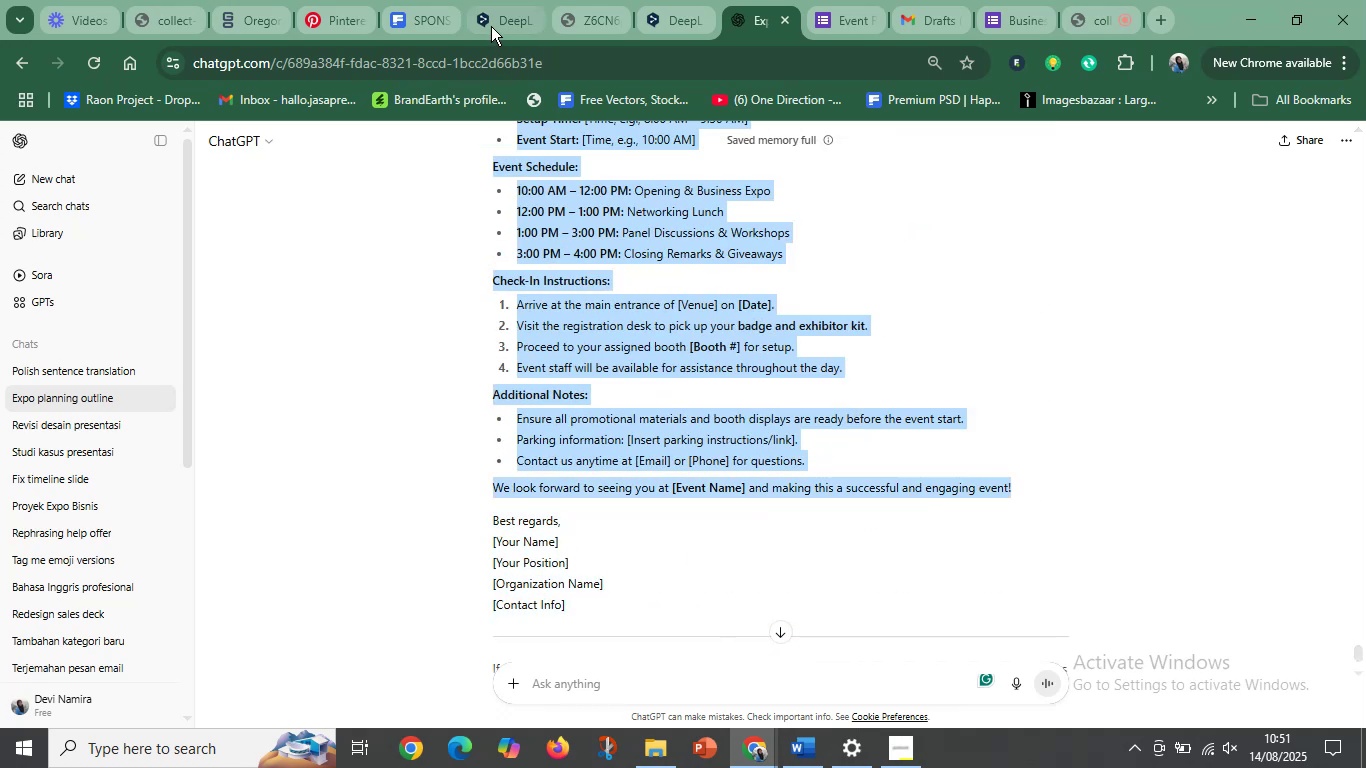 
left_click([496, 5])
 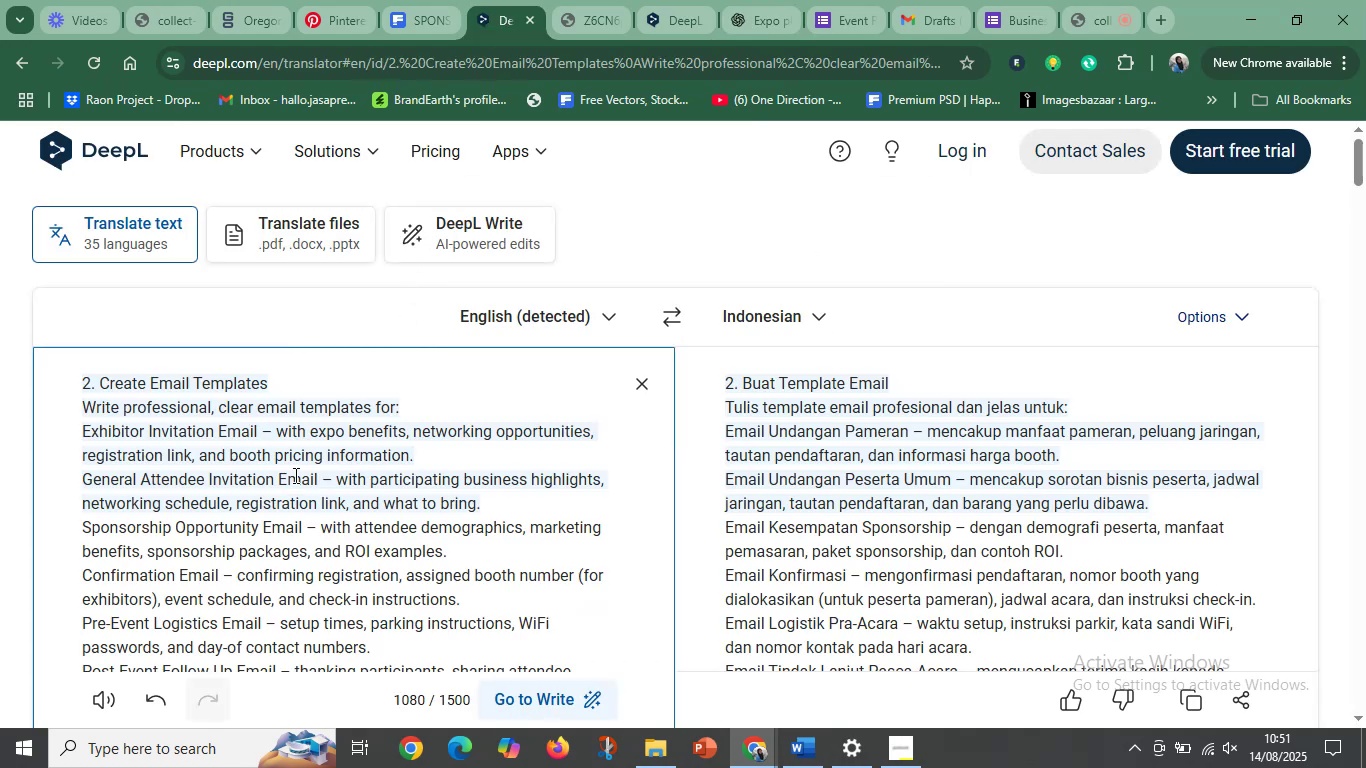 
key(Control+A)
 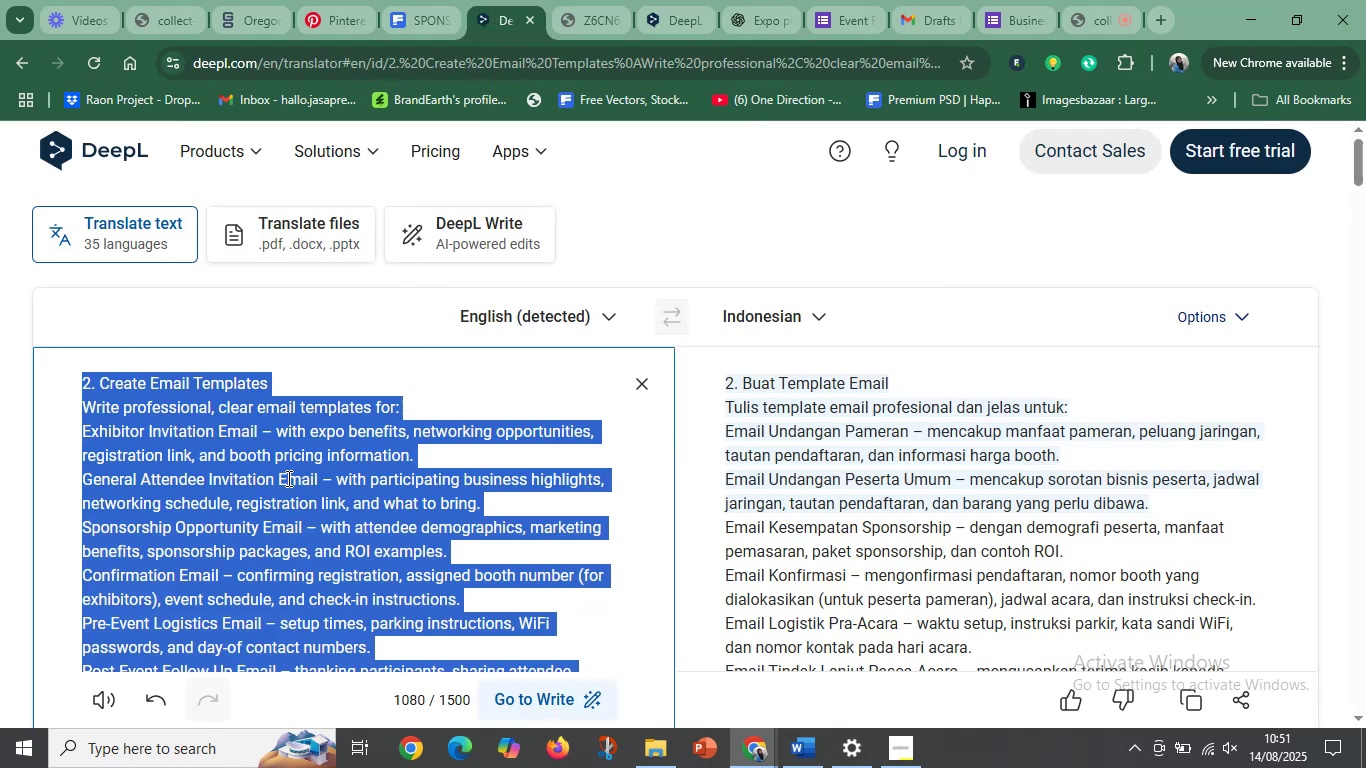 
key(Control+V)
 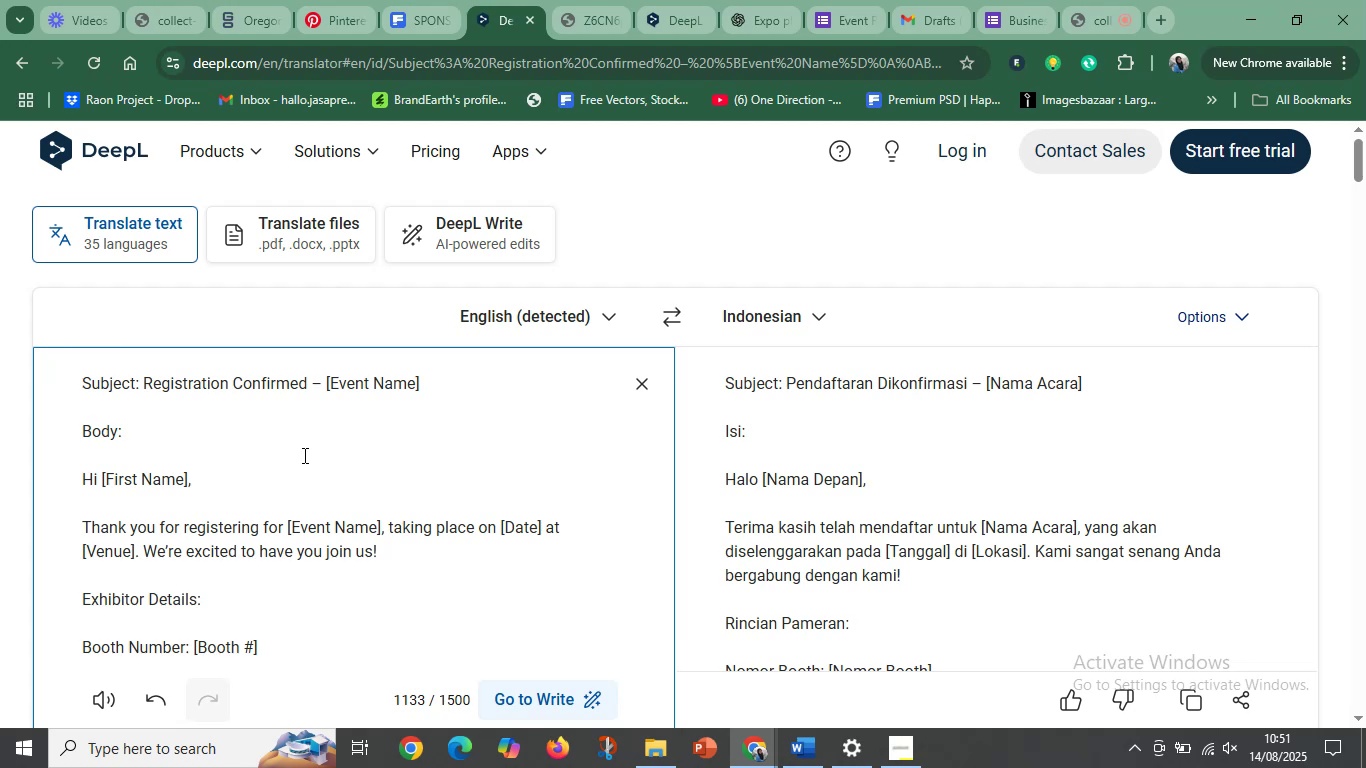 
wait(18.99)
 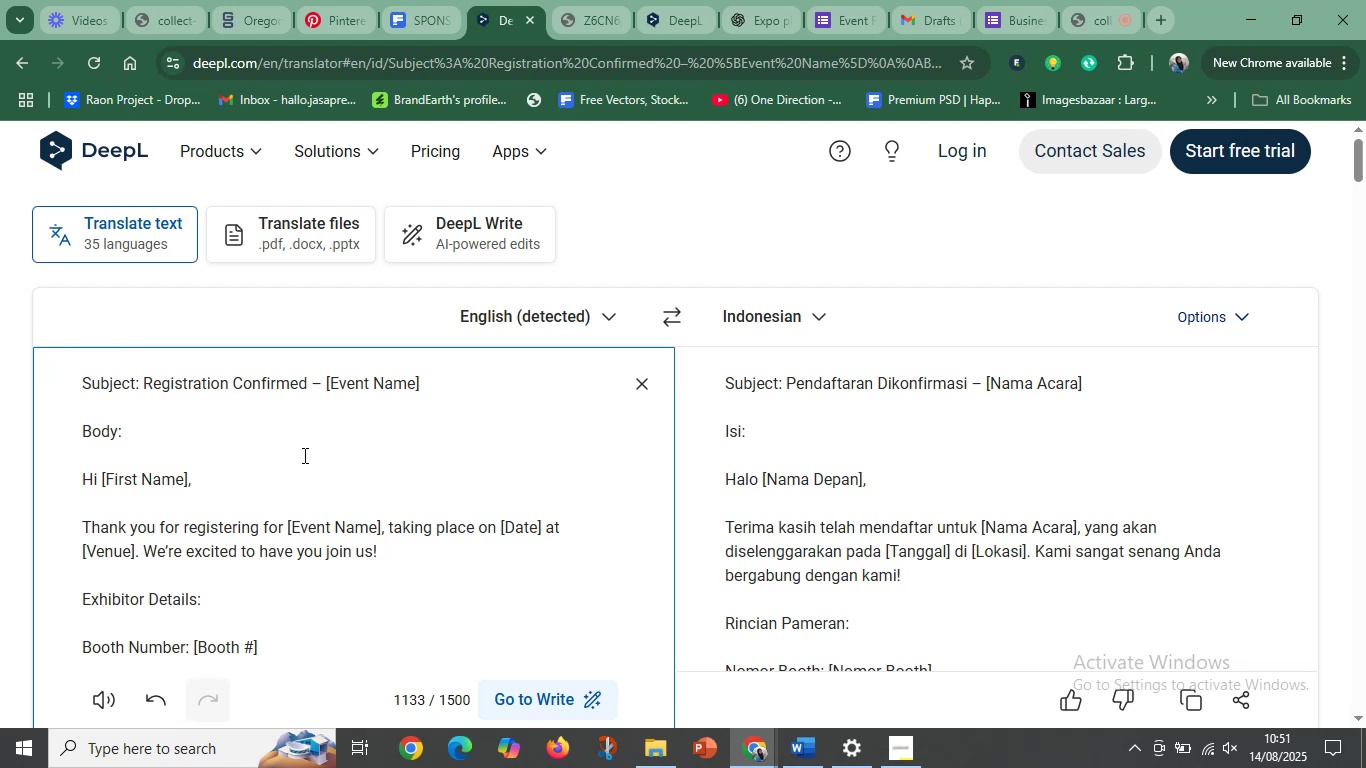 
left_click([269, 457])
 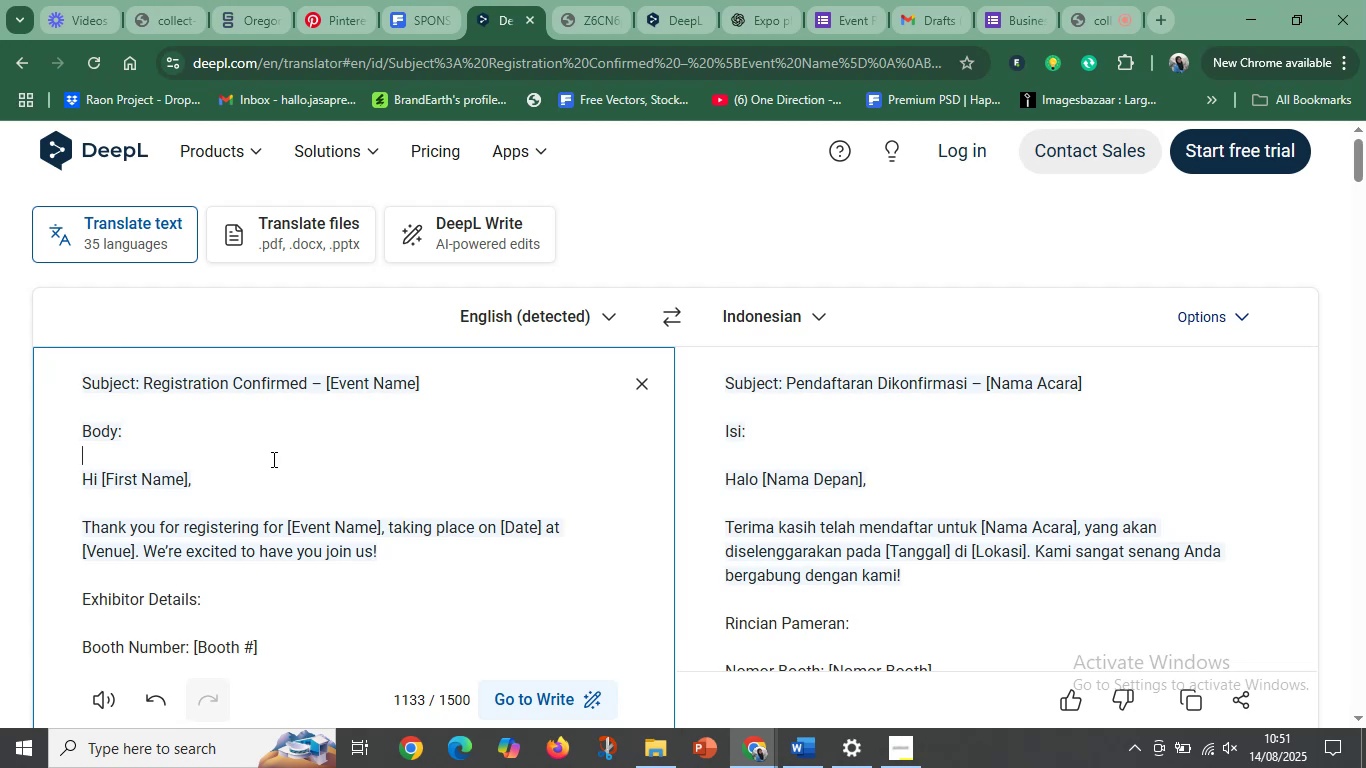 
wait(6.35)
 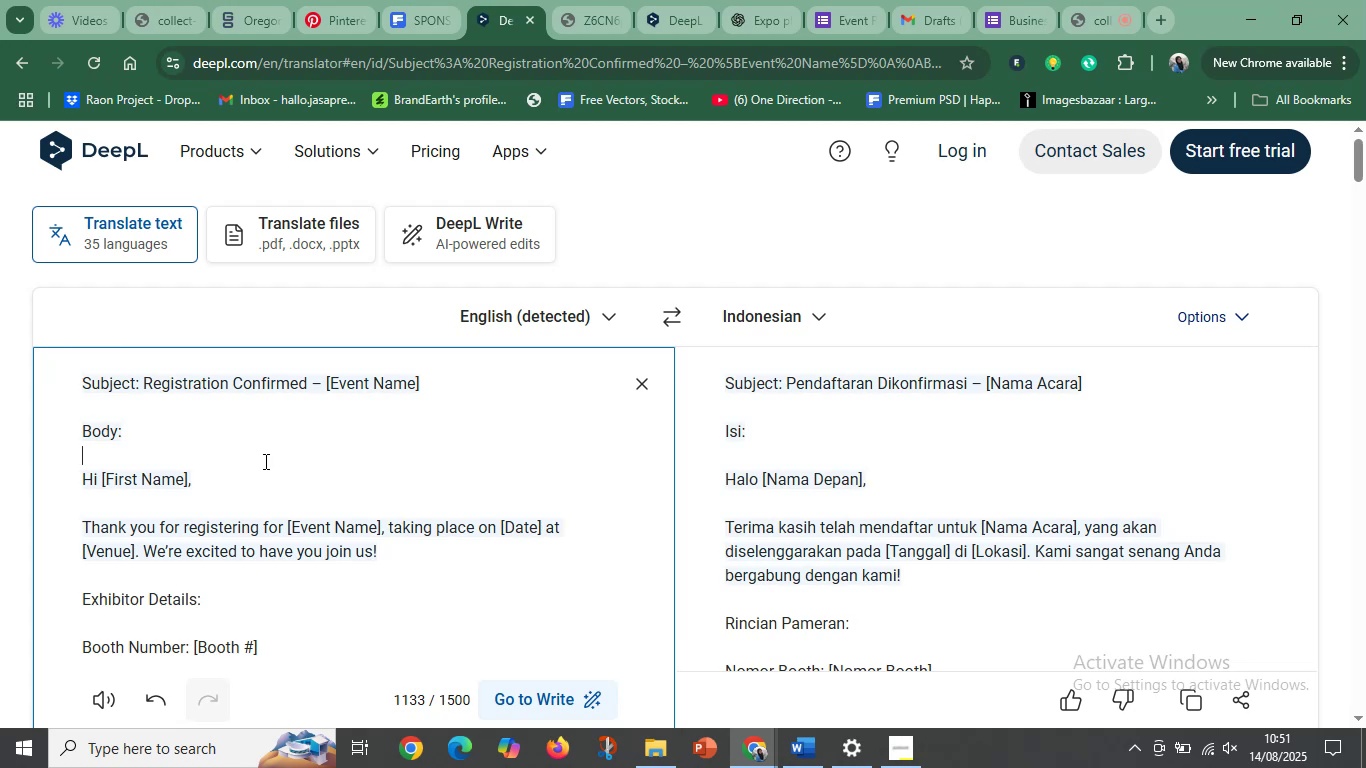 
left_click([216, 421])
 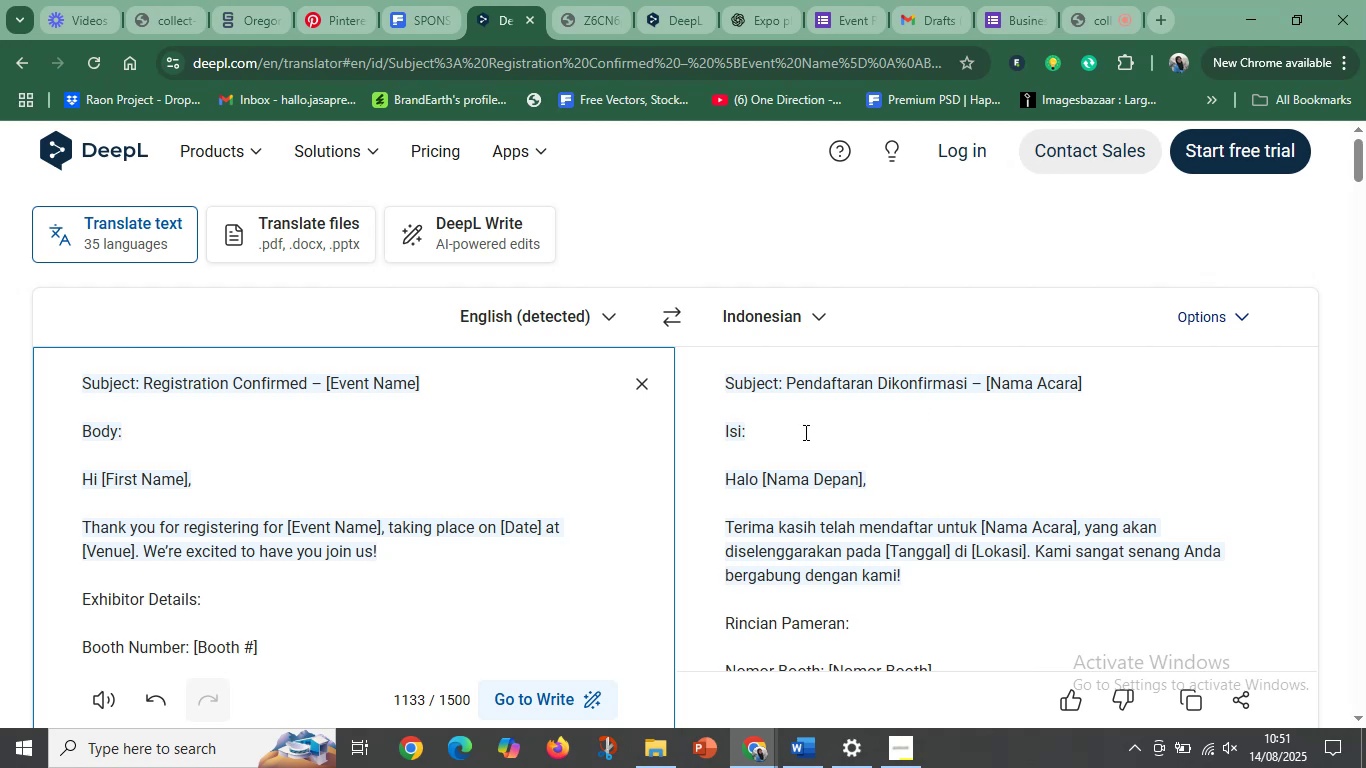 
wait(5.13)
 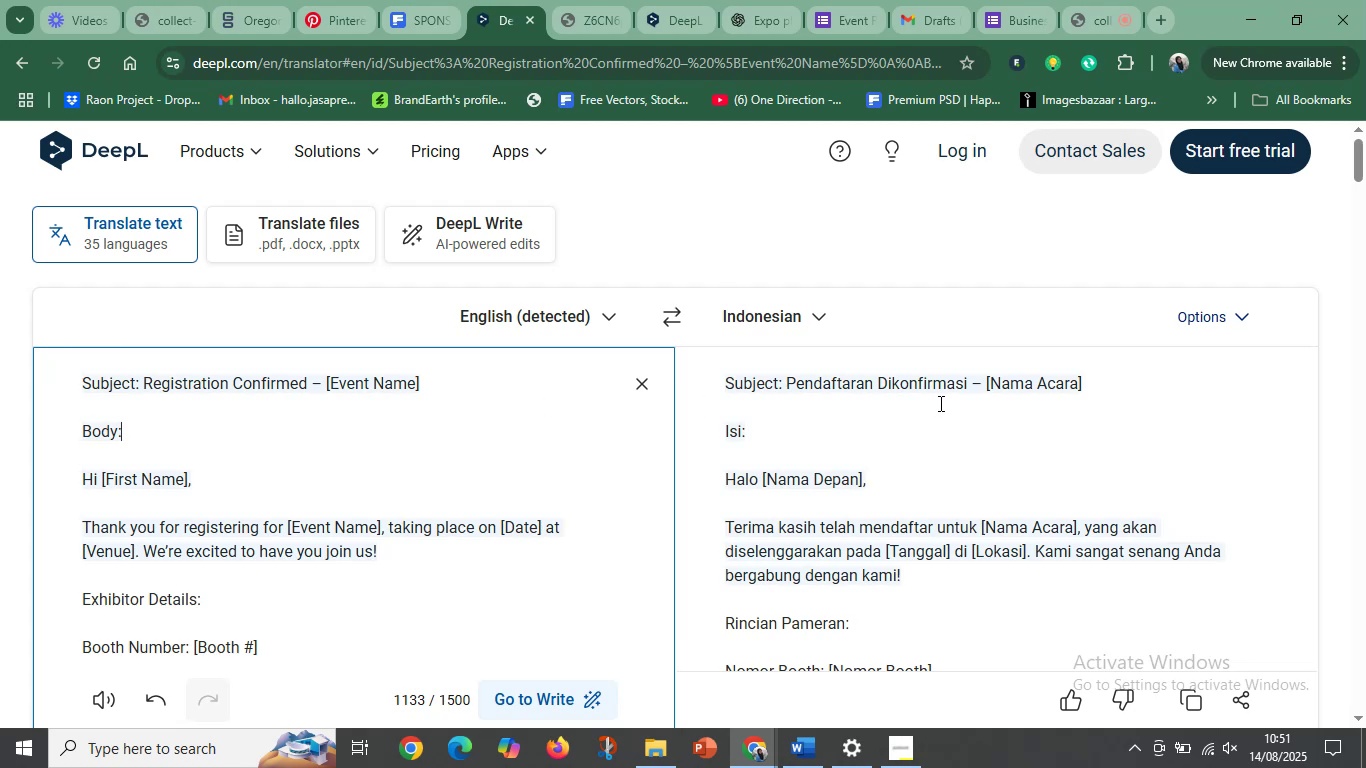 
left_click([789, 435])
 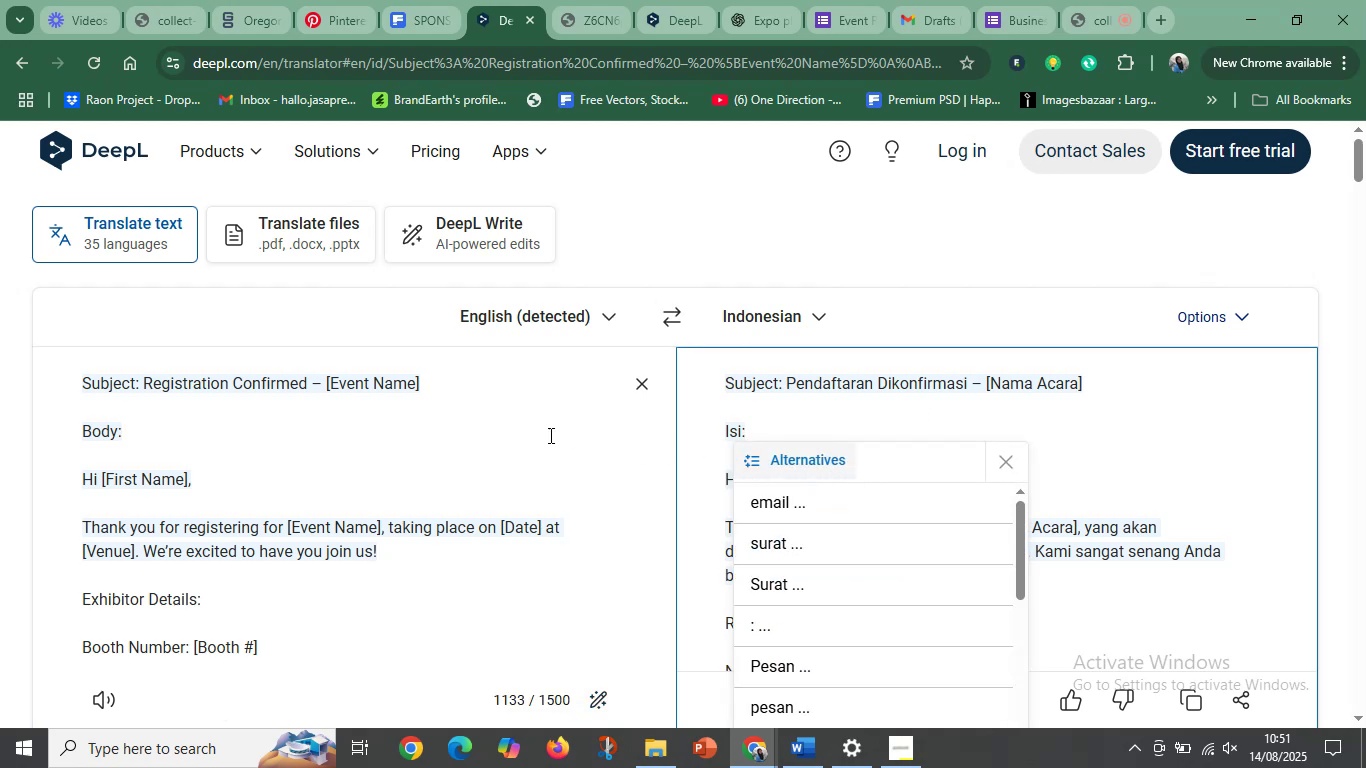 
left_click([358, 452])
 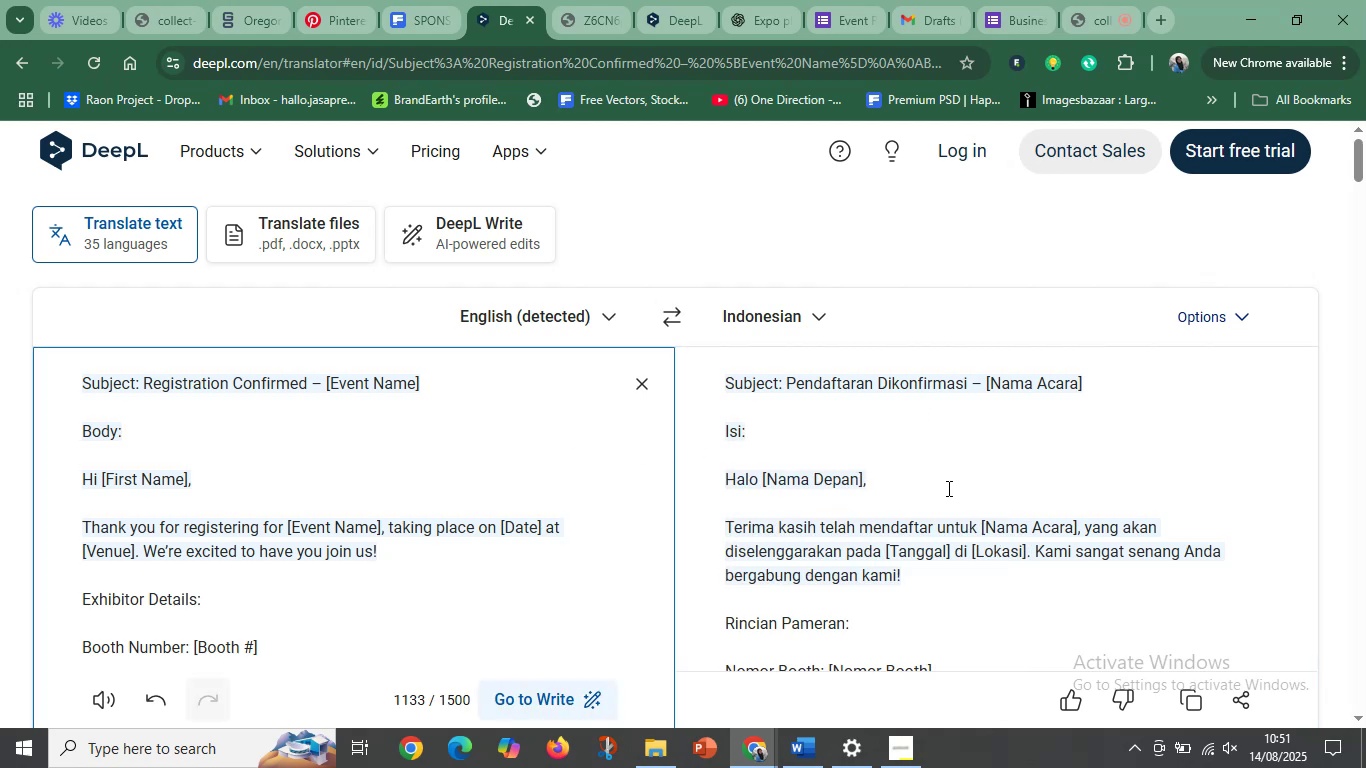 
scroll: coordinate [931, 485], scroll_direction: down, amount: 1.0
 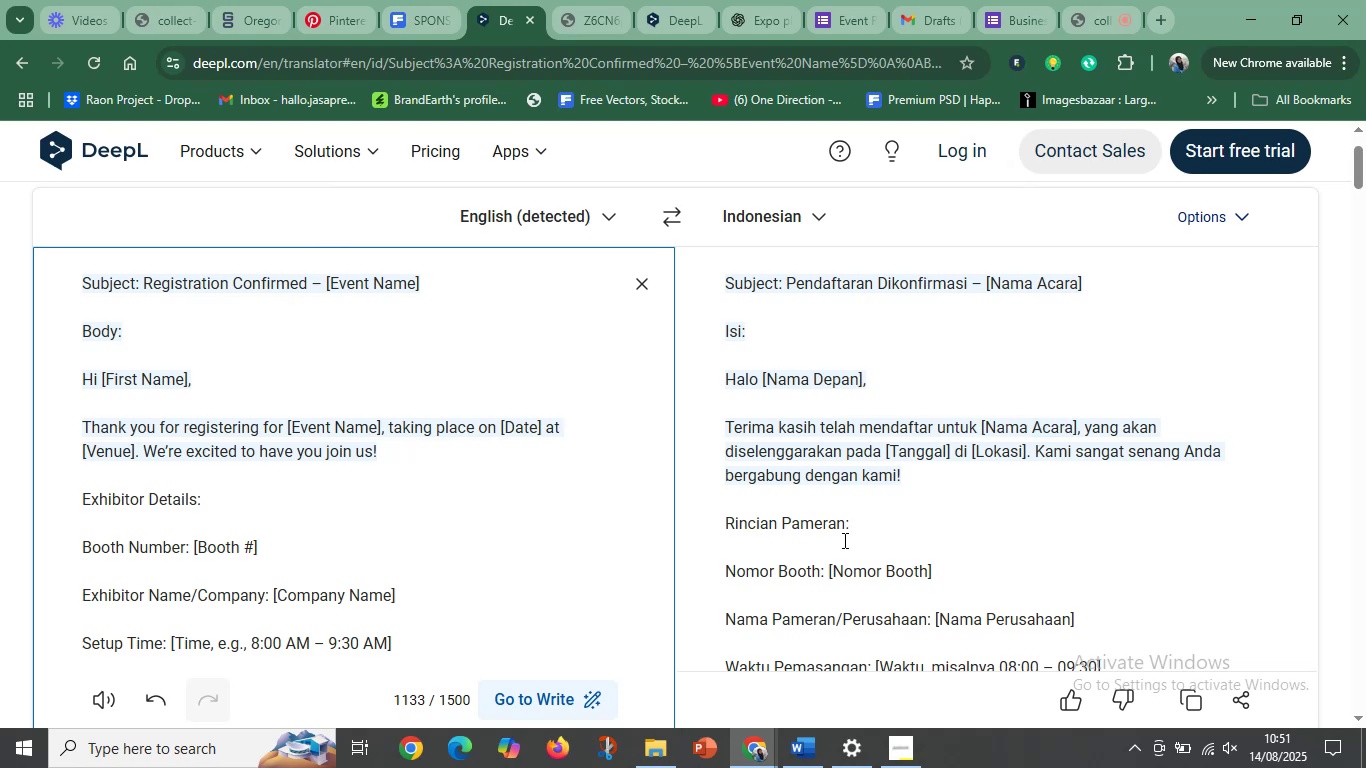 
wait(5.3)
 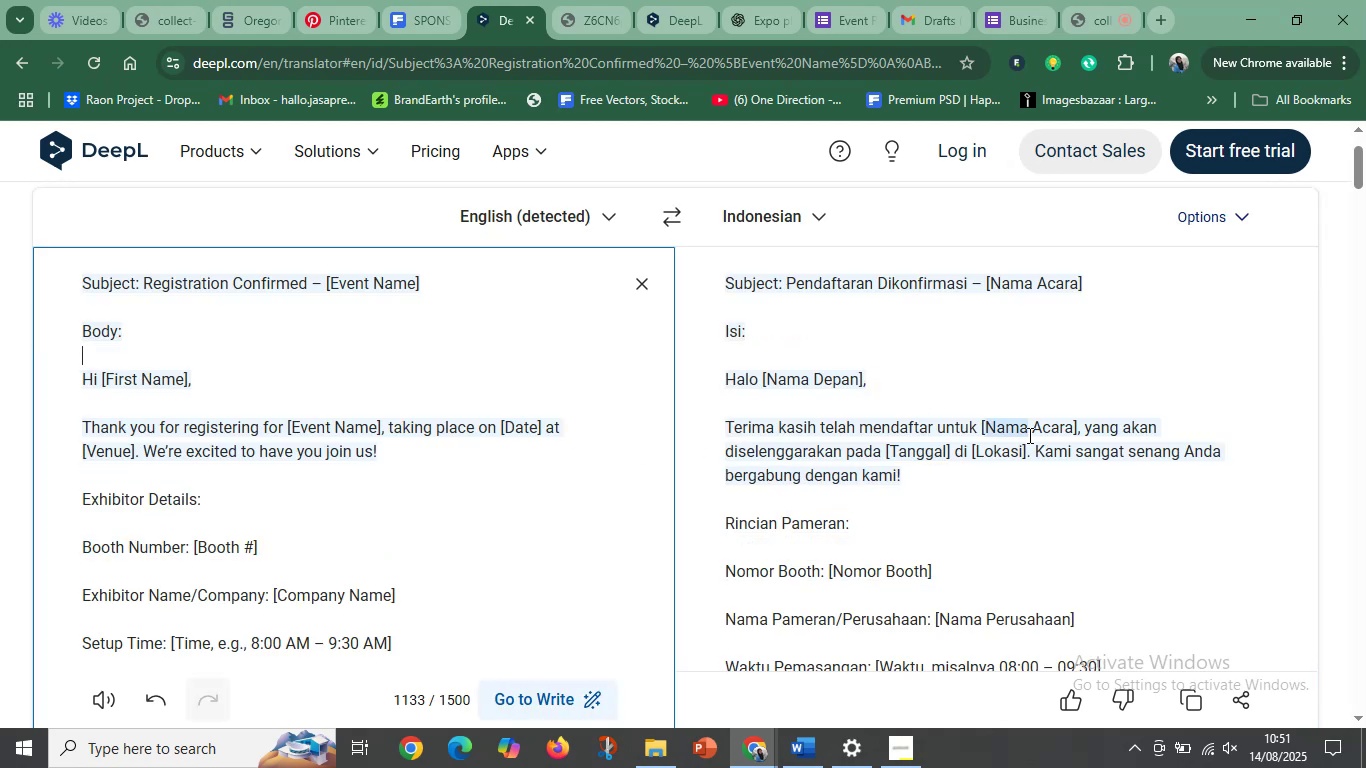 
scroll: coordinate [991, 594], scroll_direction: down, amount: 2.0
 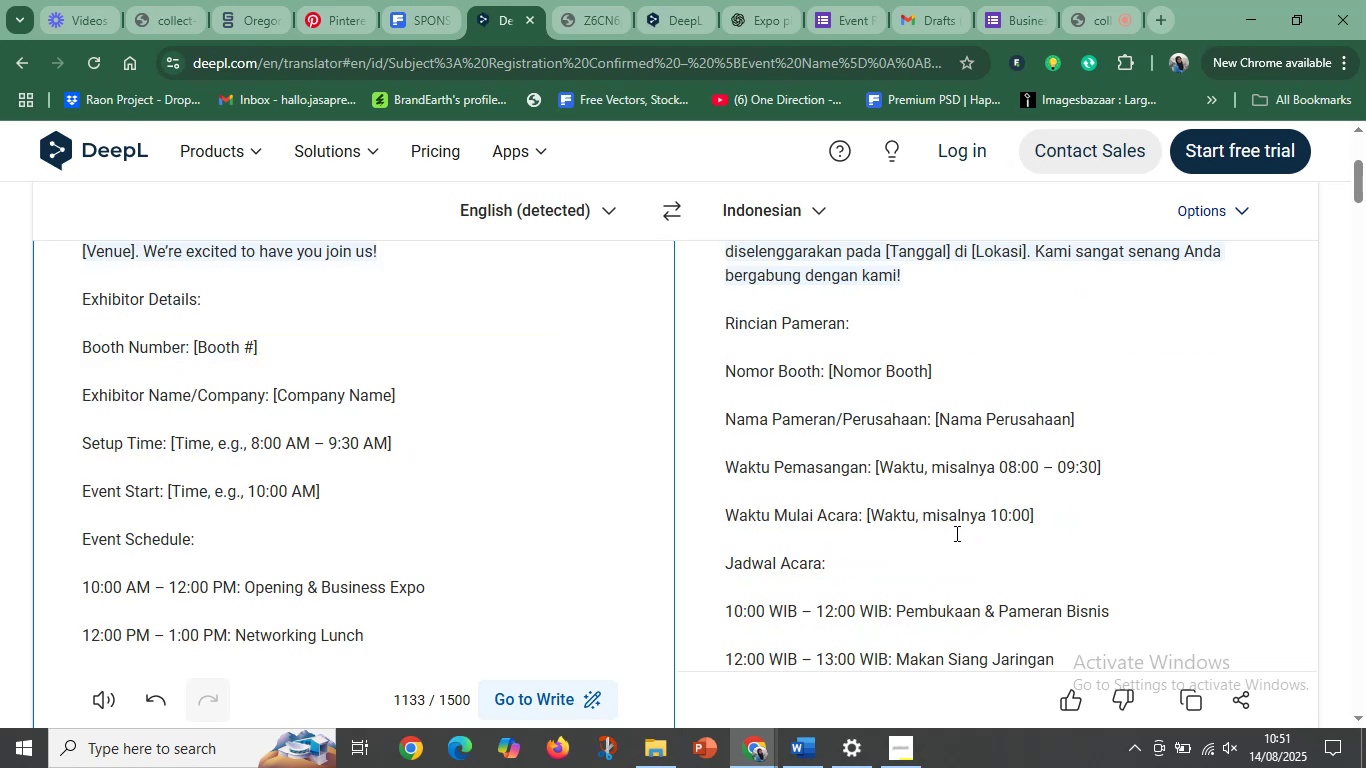 
left_click([955, 533])
 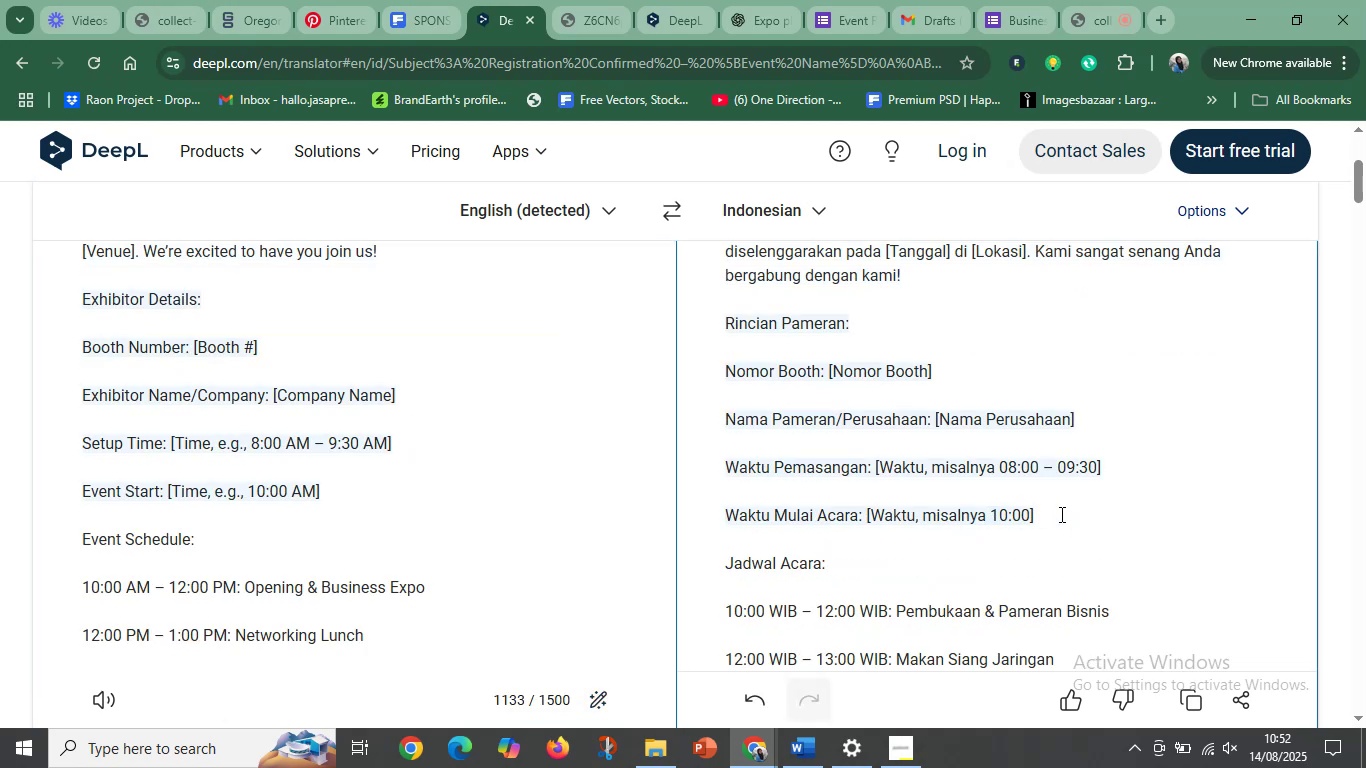 
left_click([1068, 514])
 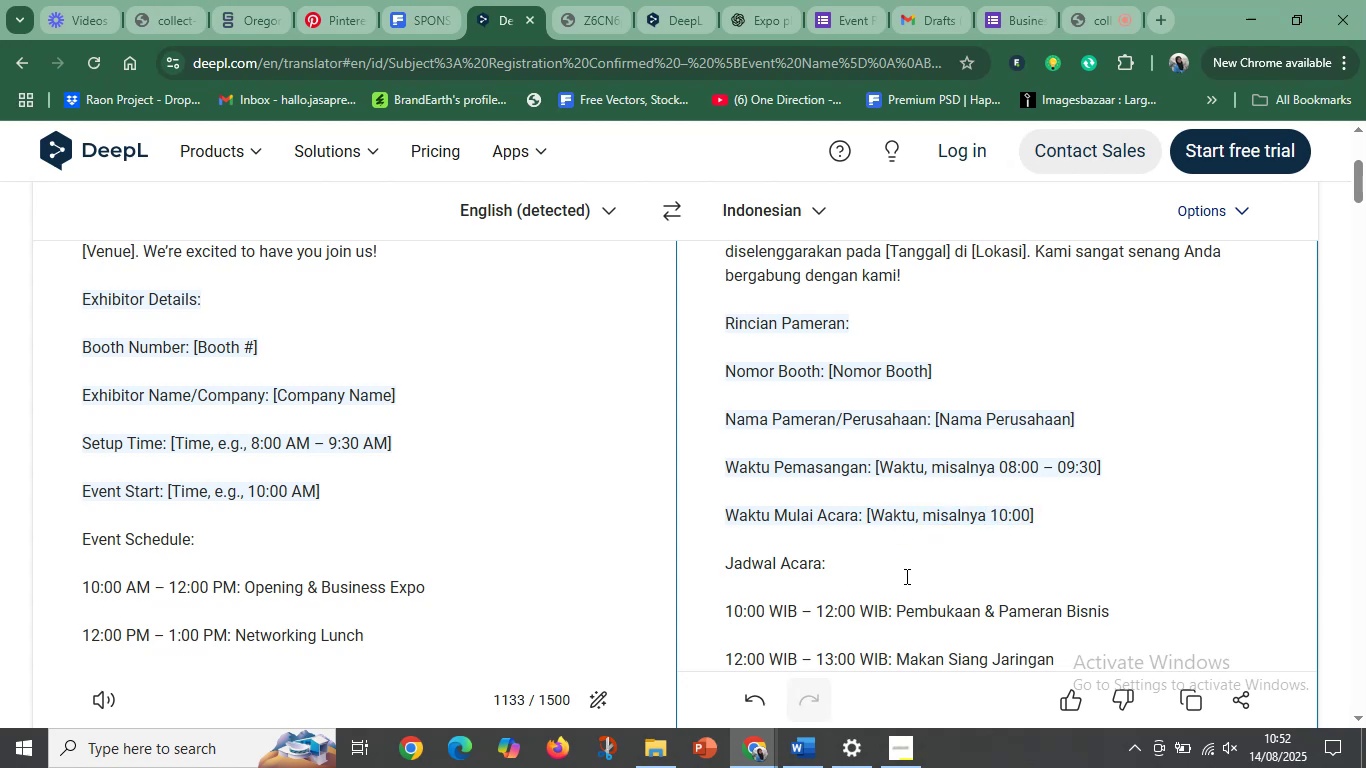 
scroll: coordinate [896, 574], scroll_direction: down, amount: 9.0
 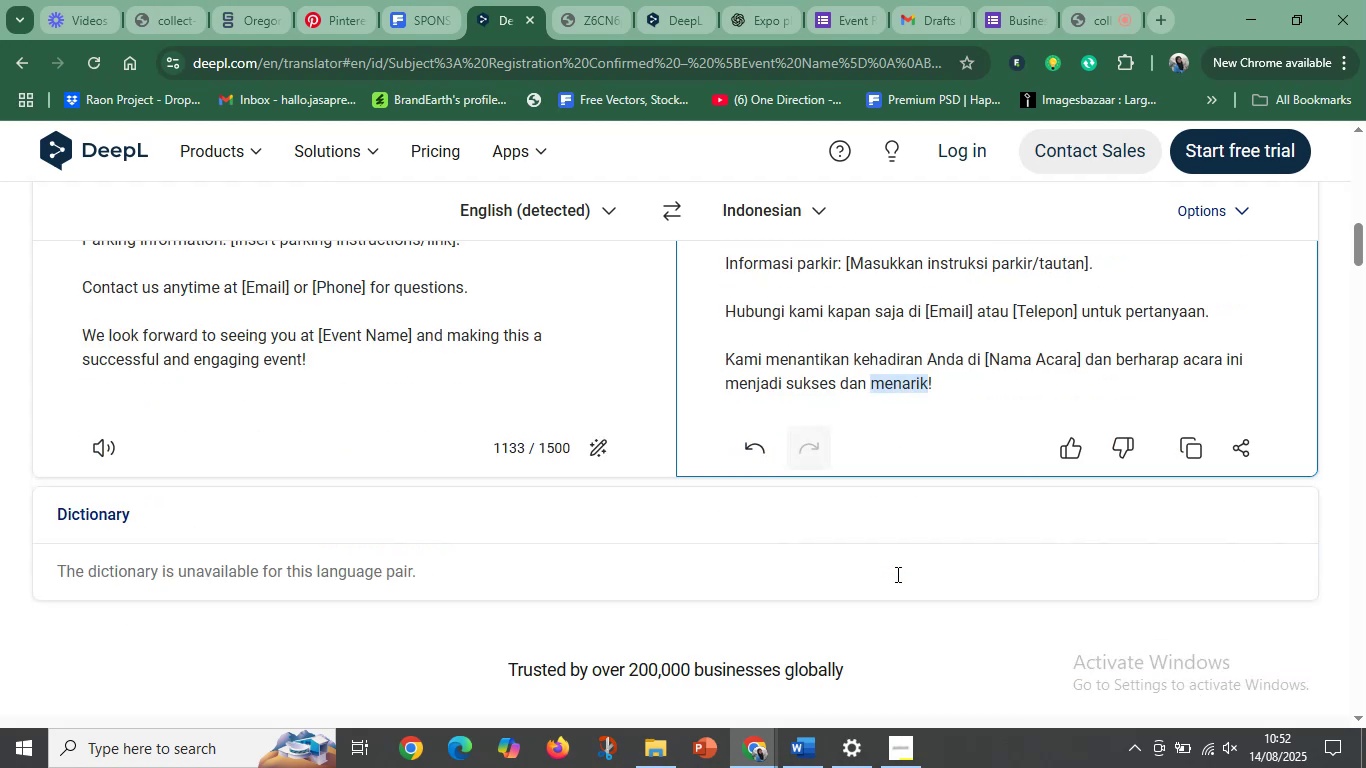 
scroll: coordinate [896, 574], scroll_direction: up, amount: 3.0
 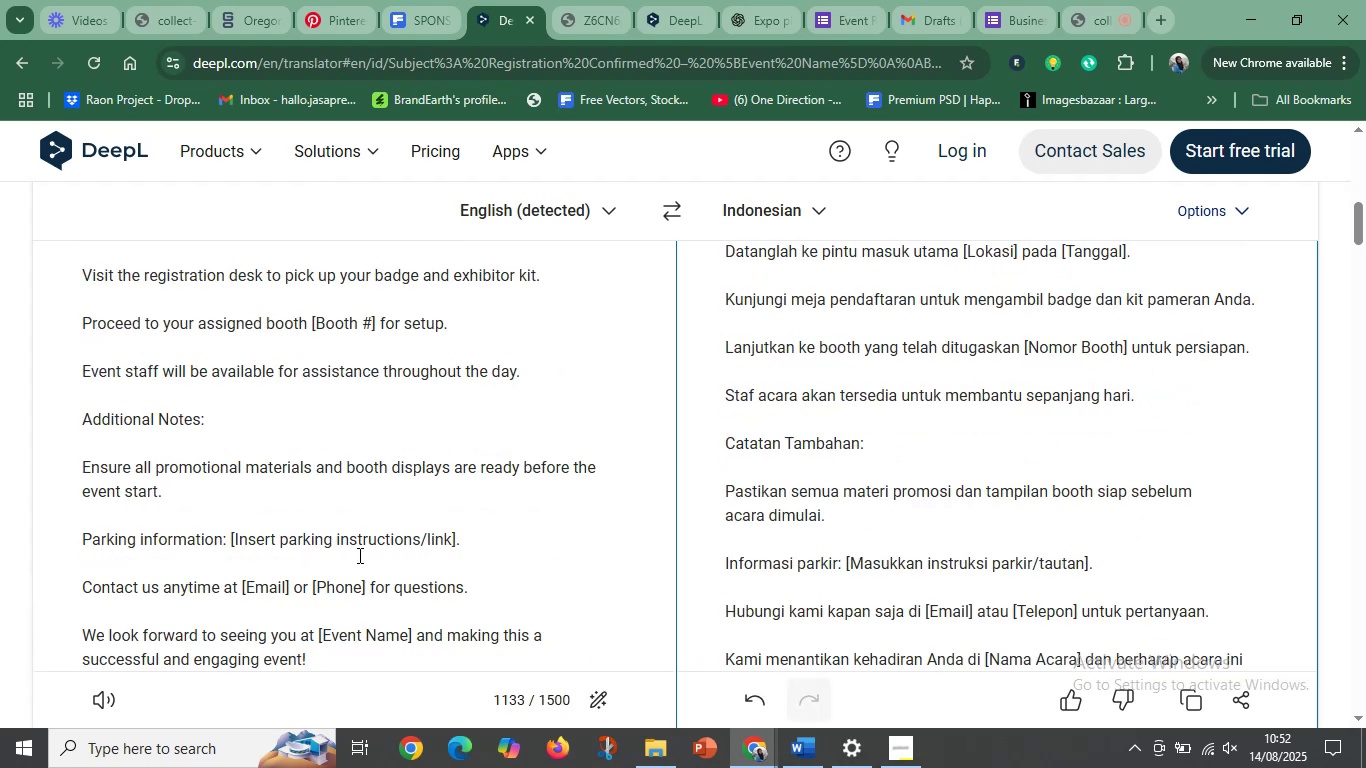 
left_click([352, 555])
 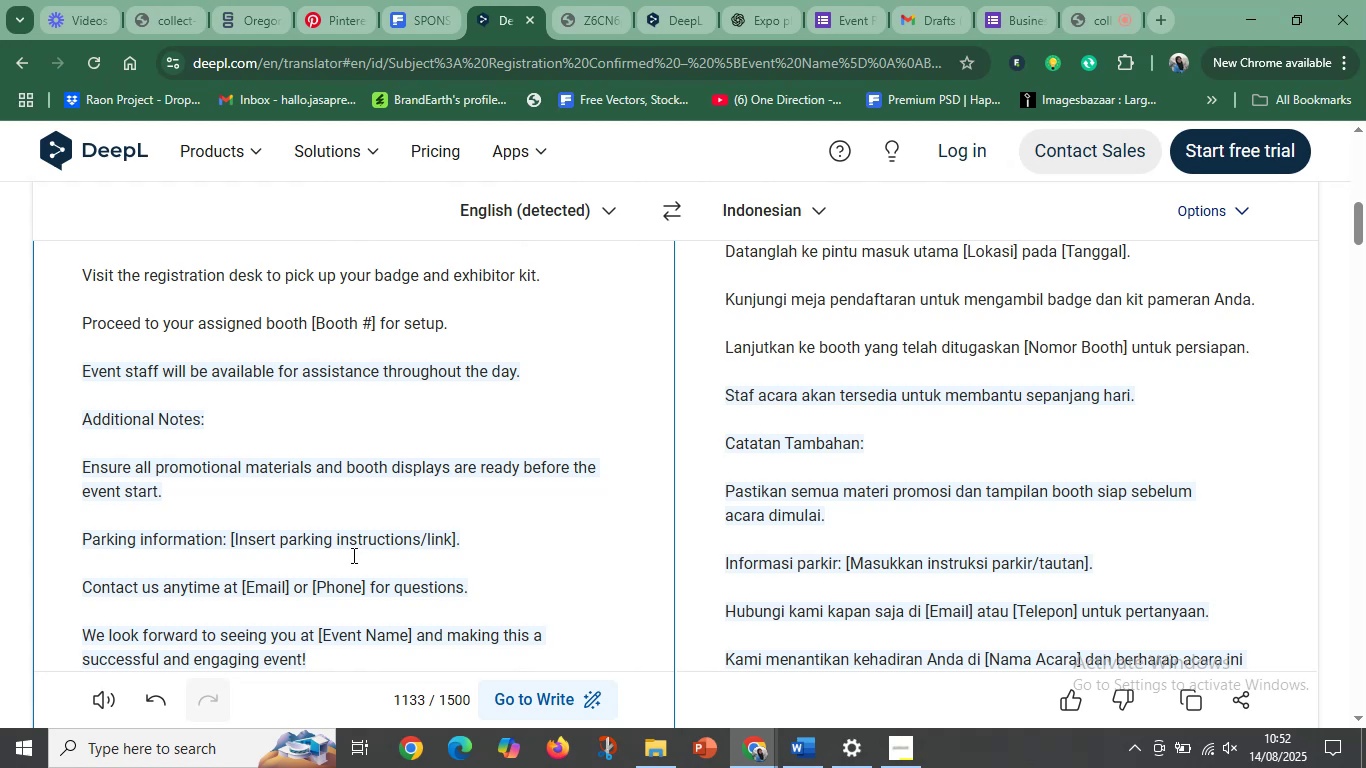 
wait(11.35)
 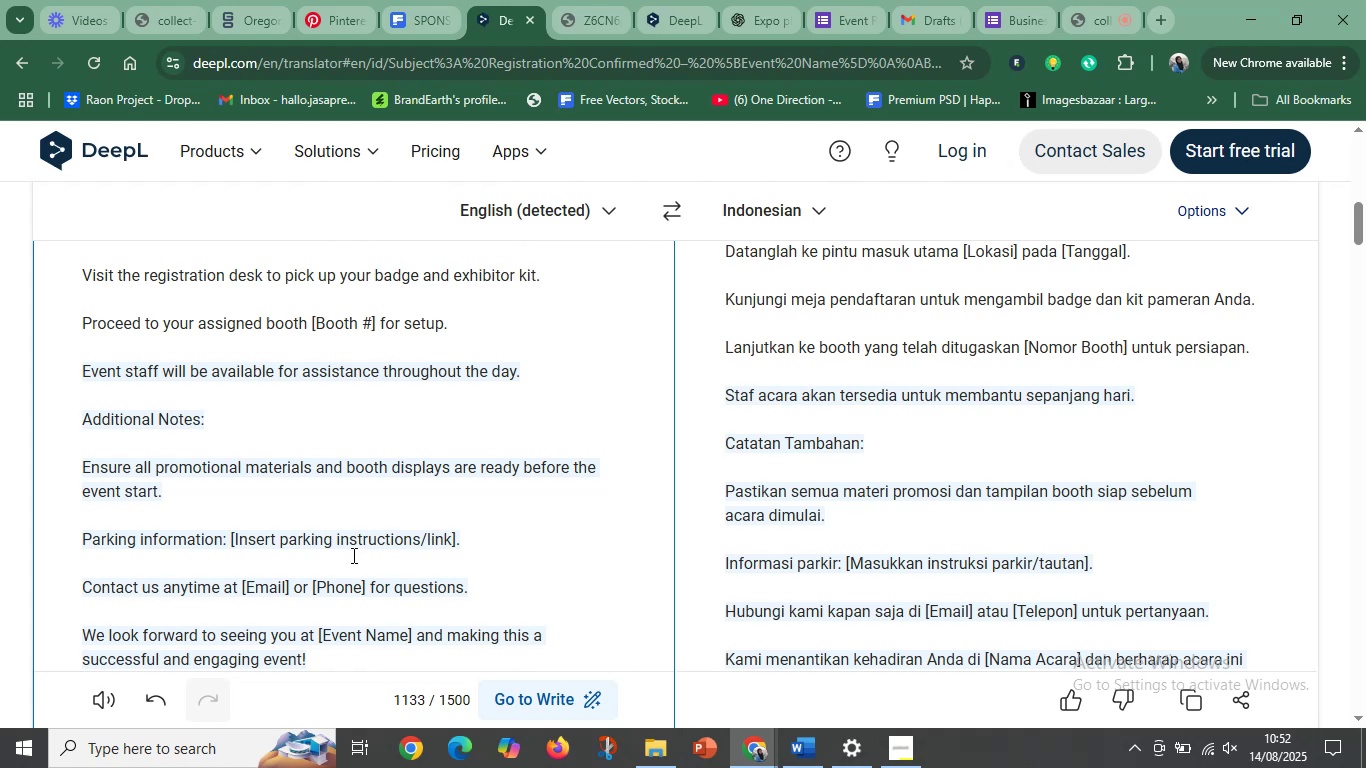 
left_click([957, 453])
 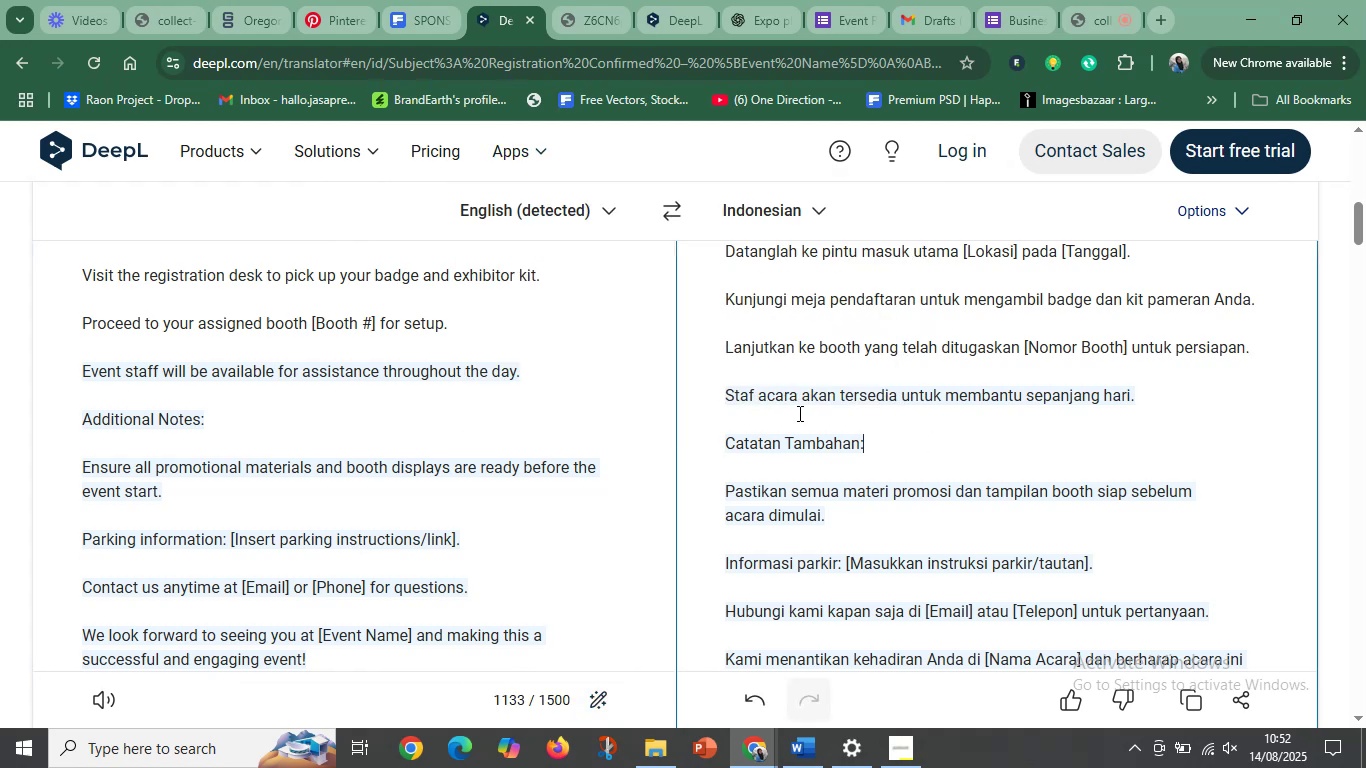 
scroll: coordinate [796, 412], scroll_direction: up, amount: 4.0
 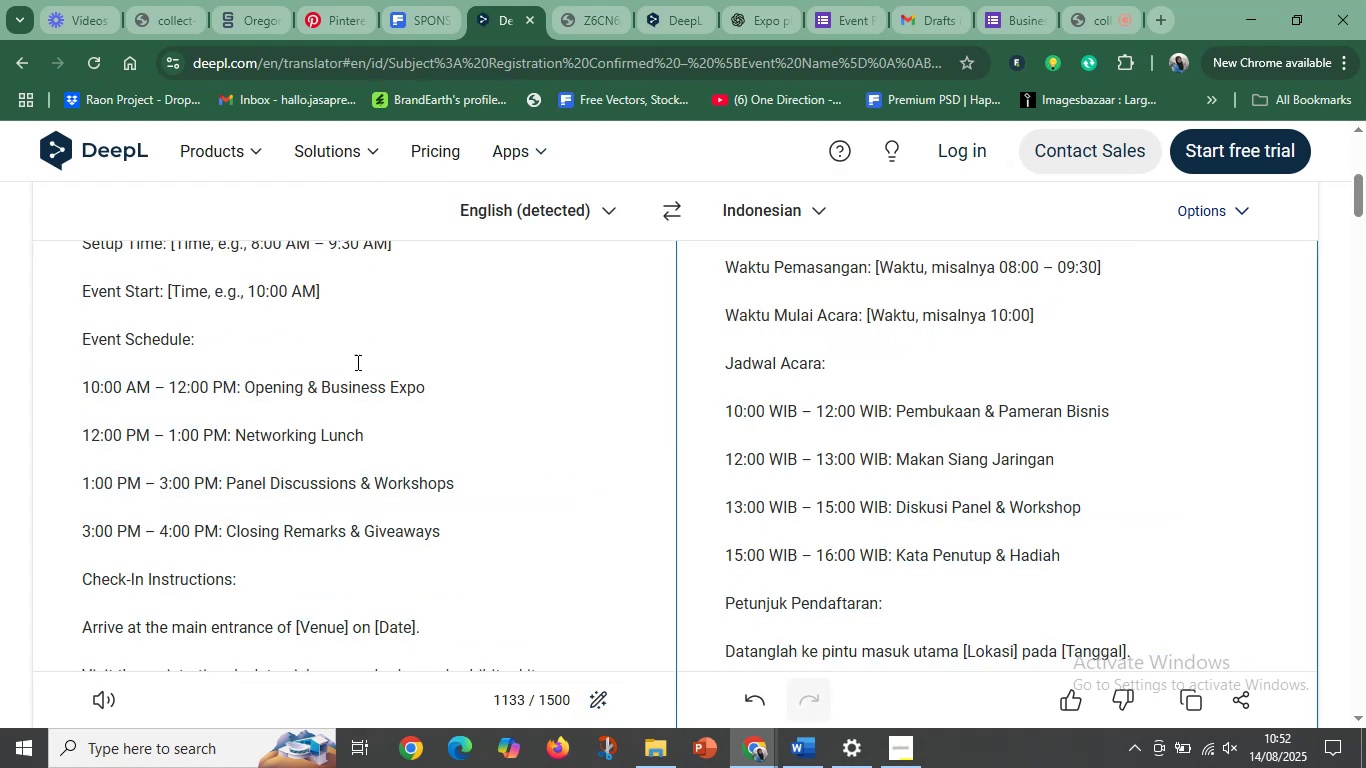 
left_click([339, 370])
 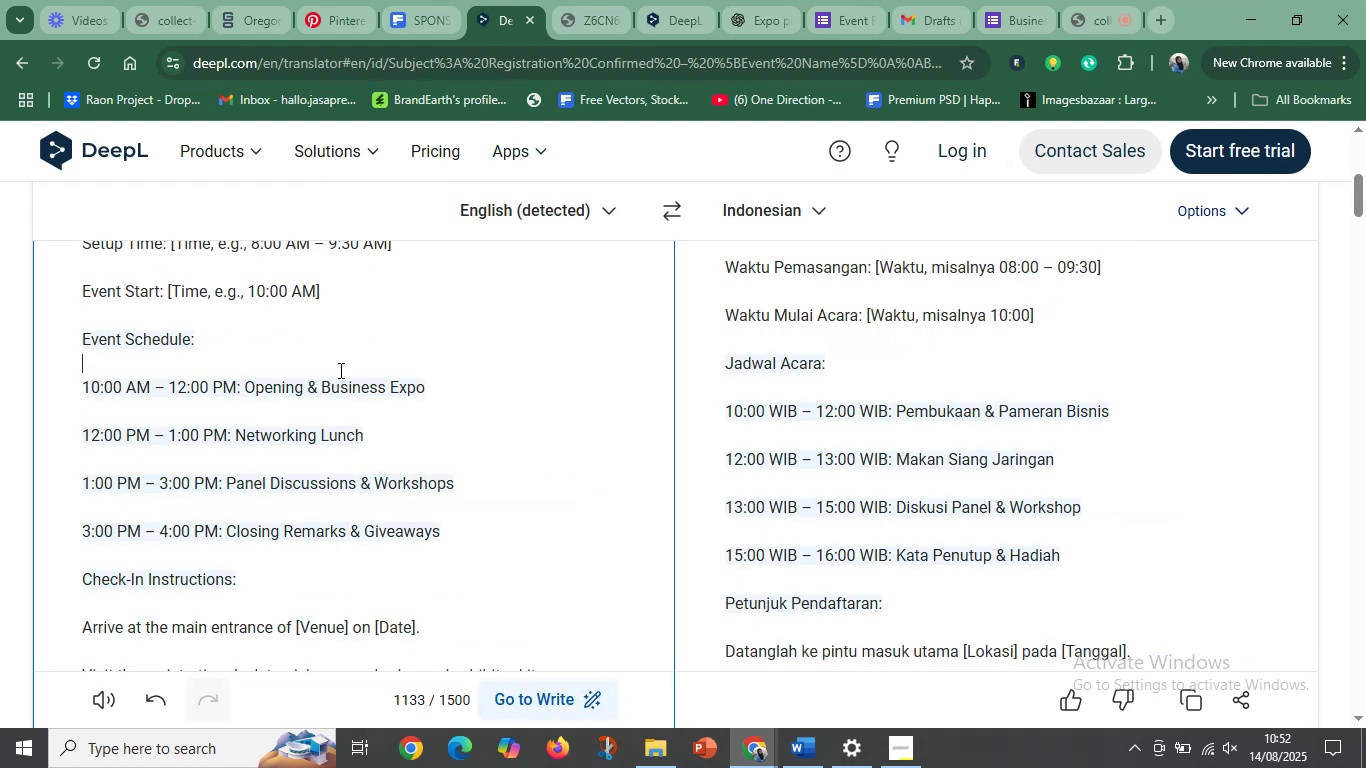 
scroll: coordinate [339, 371], scroll_direction: up, amount: 3.0
 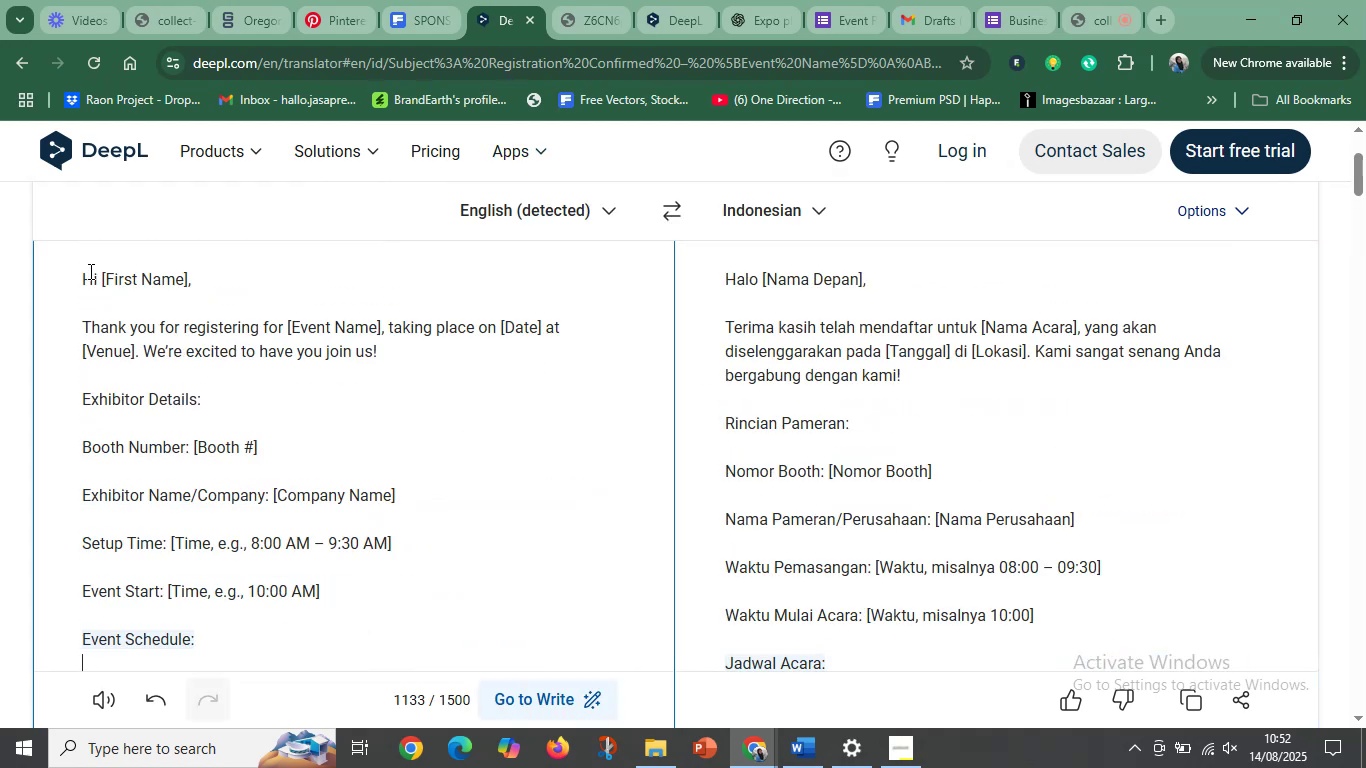 
left_click_drag(start_coordinate=[81, 271], to_coordinate=[445, 418])
 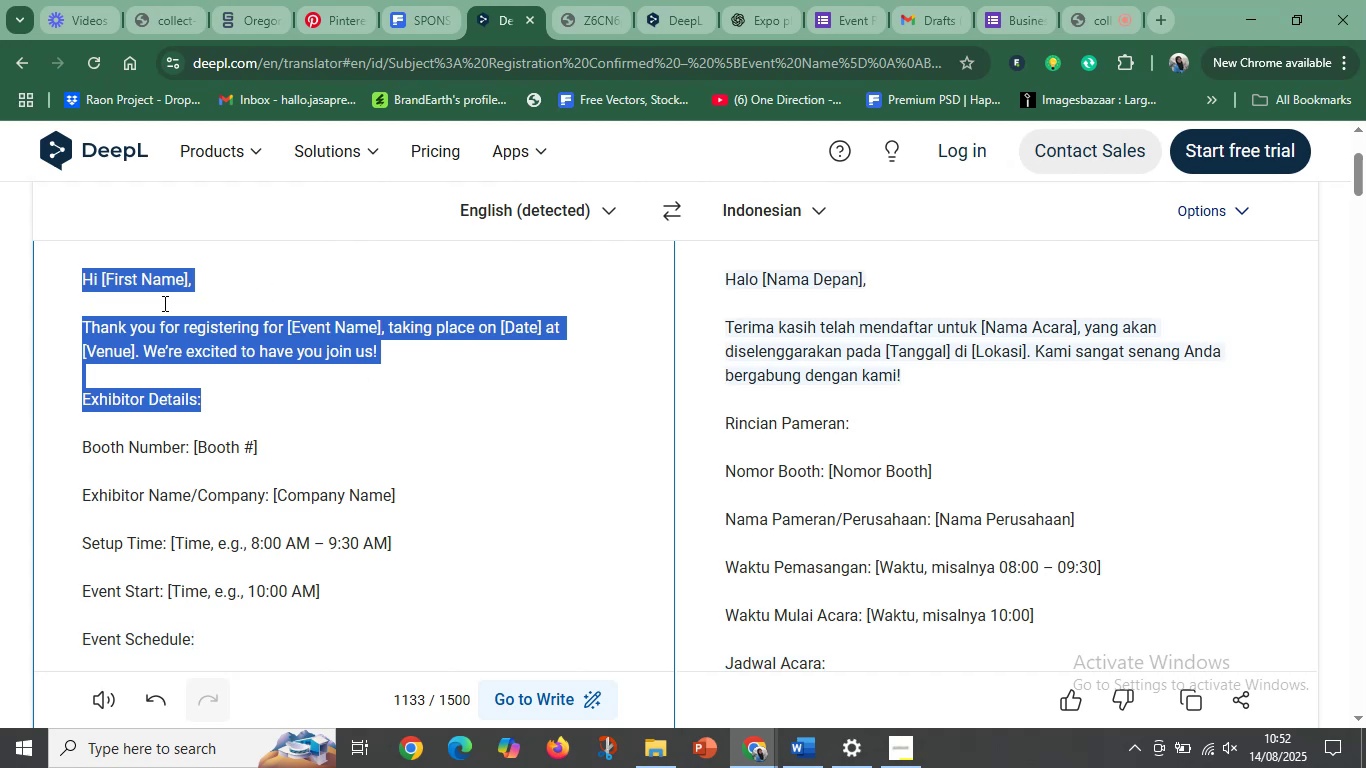 
left_click([118, 305])
 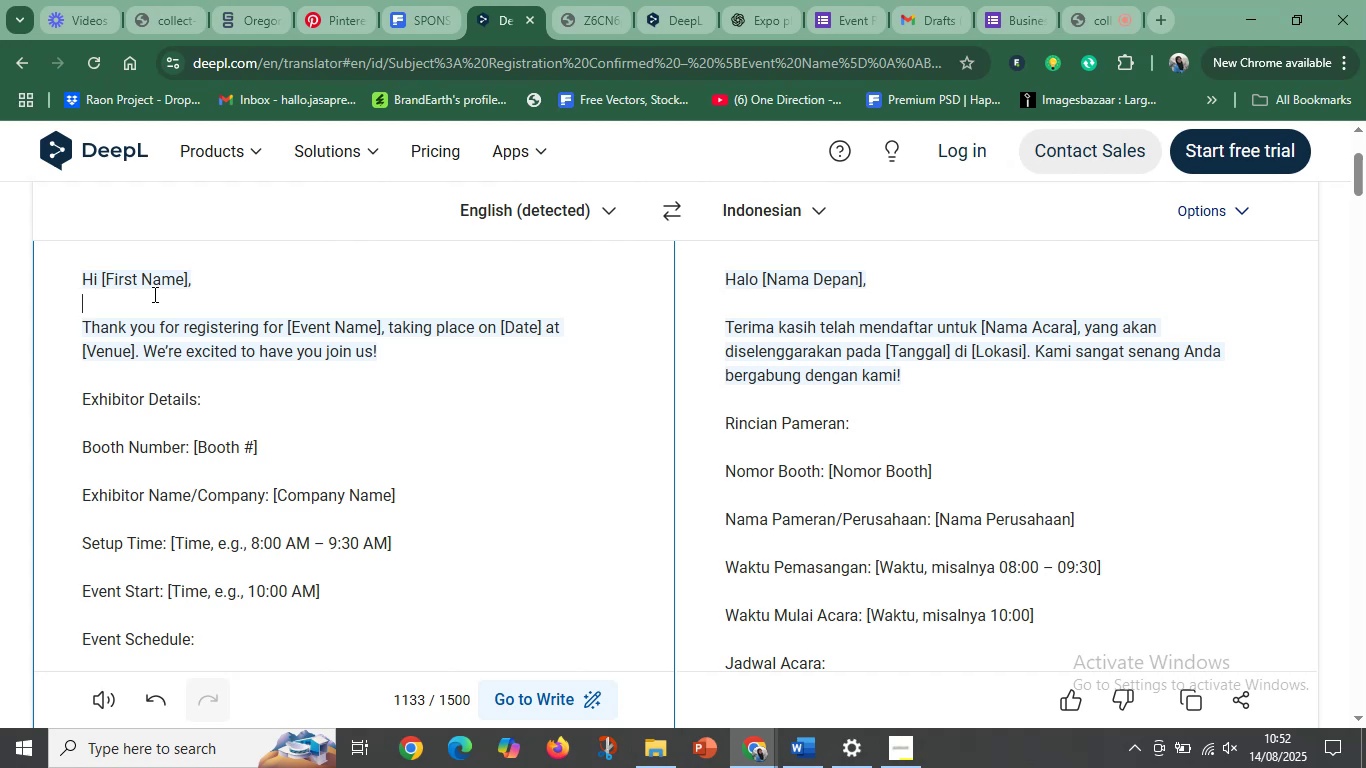 
wait(29.51)
 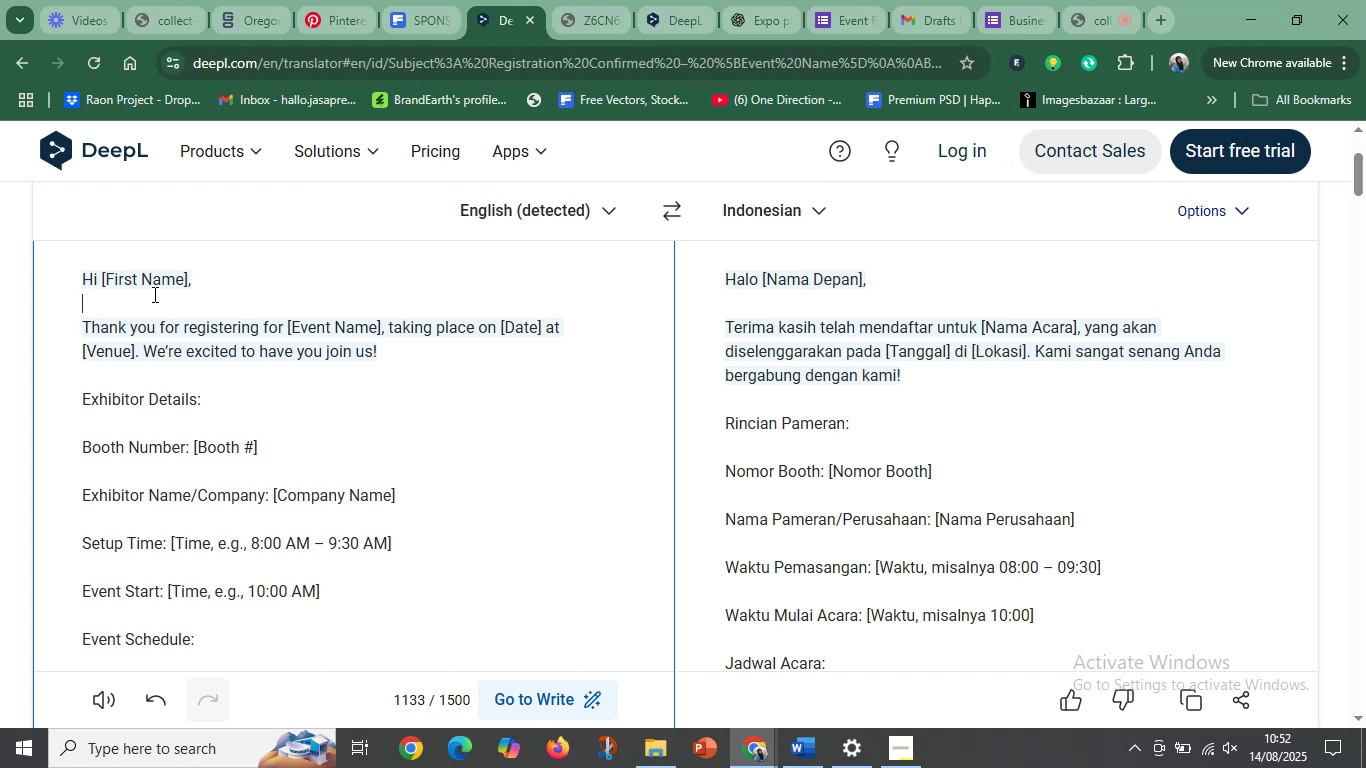 
mouse_move([811, 405])
 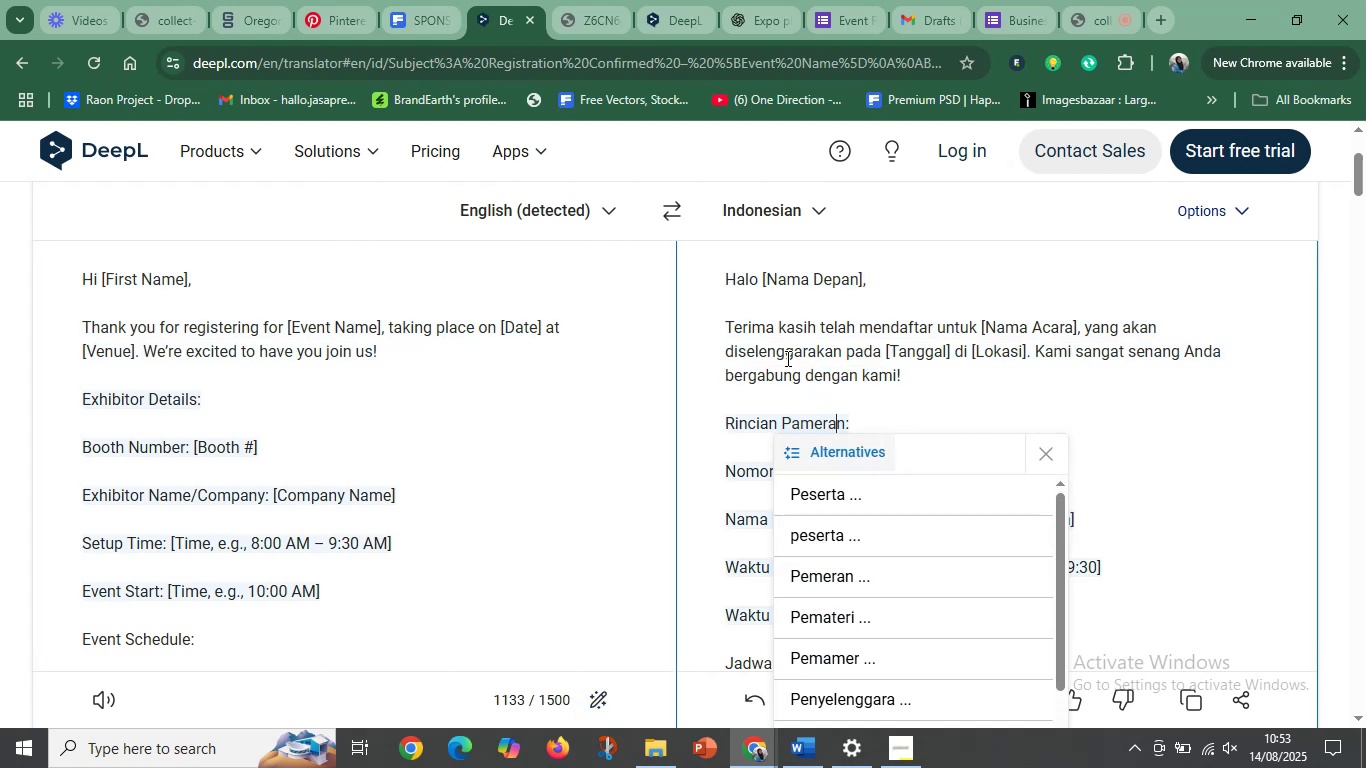 
left_click([786, 358])
 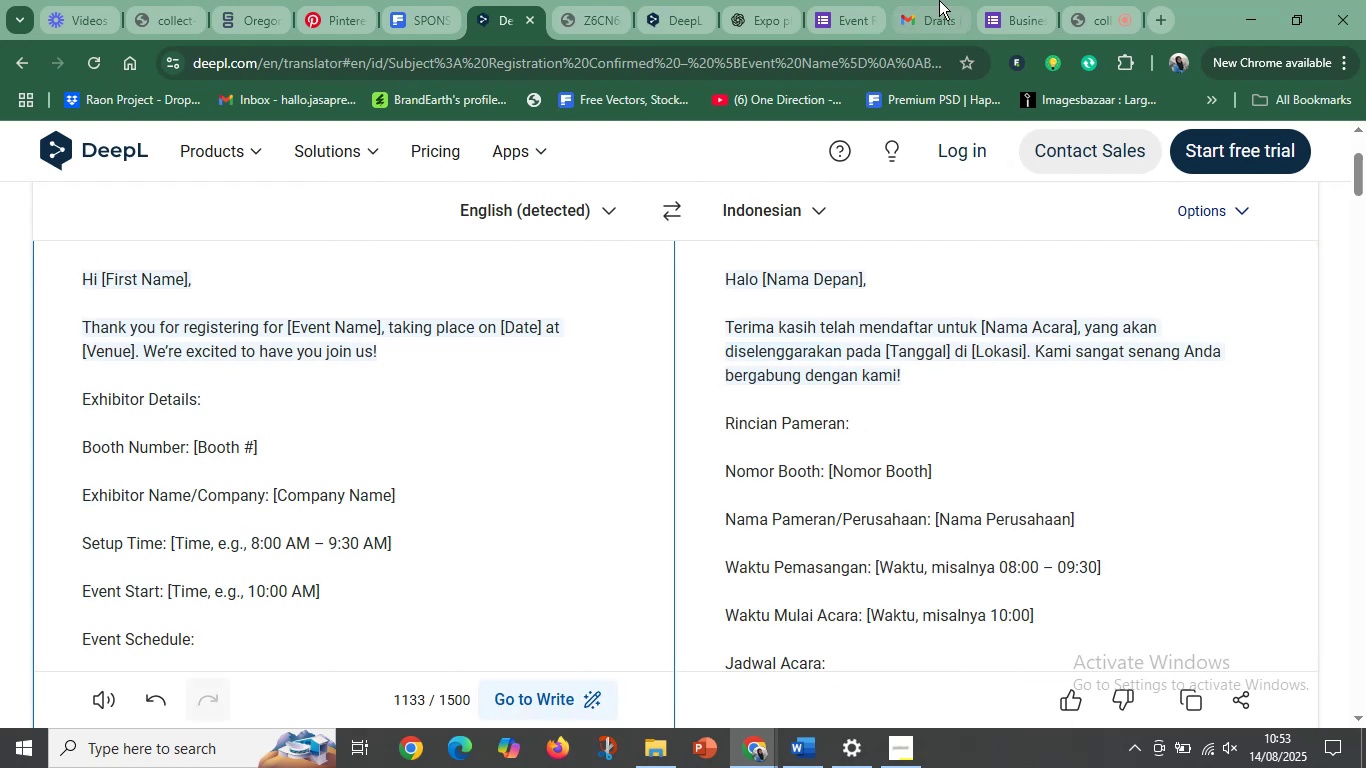 
left_click([930, 1])
 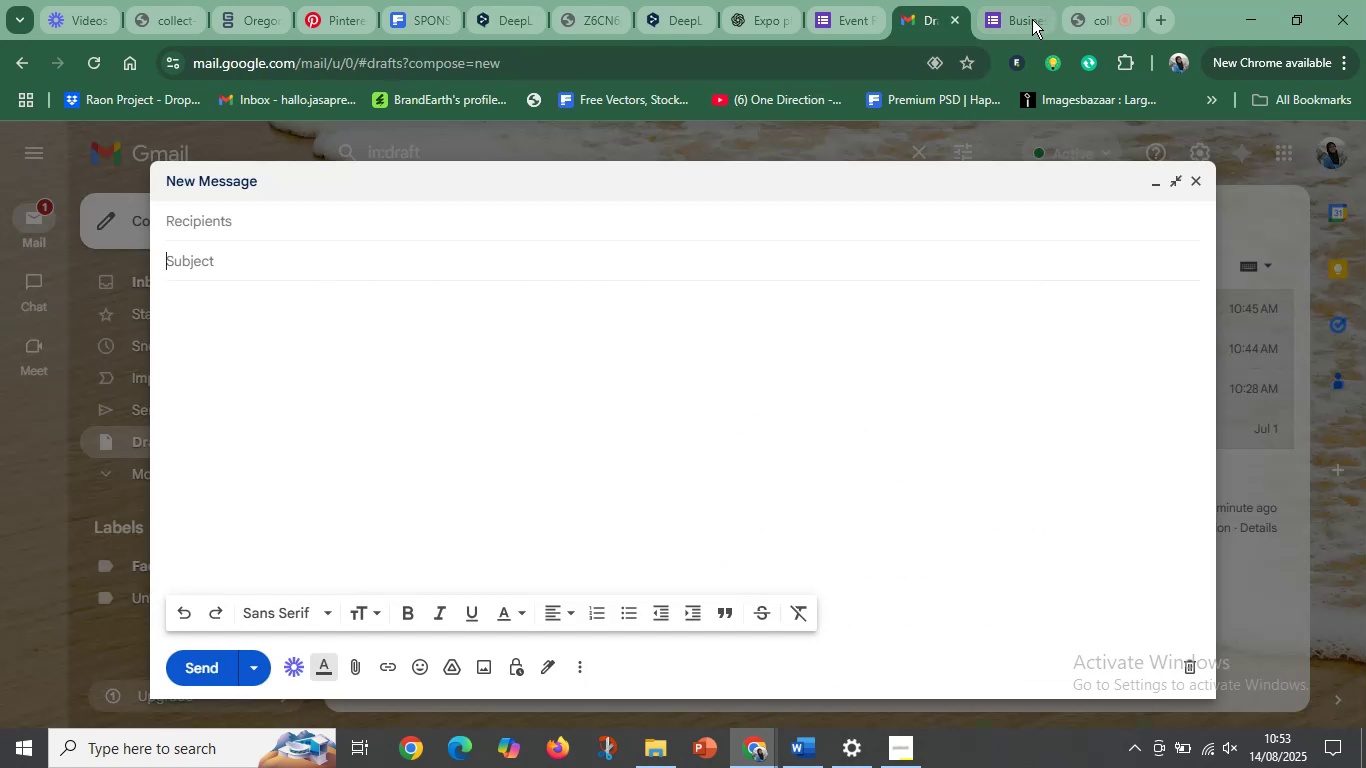 
left_click([1089, 0])
 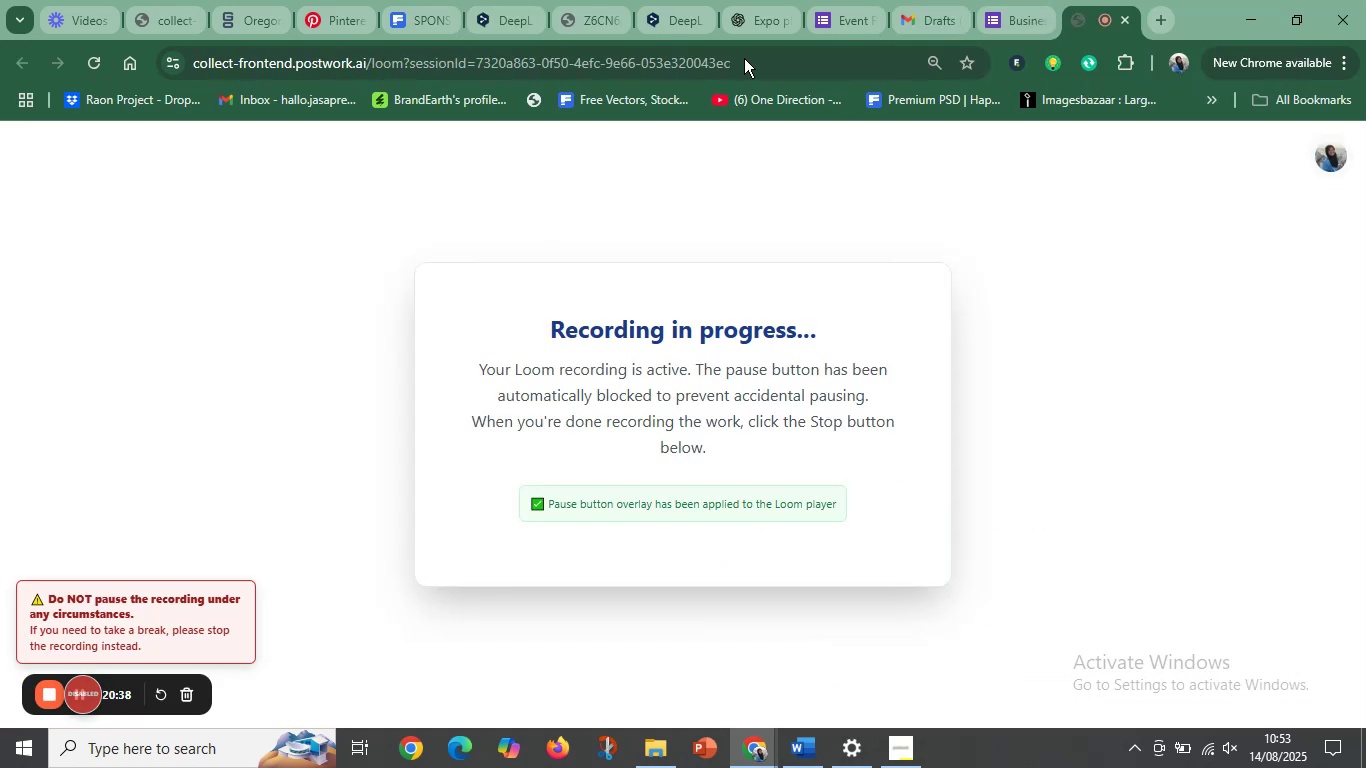 
left_click([840, 0])
 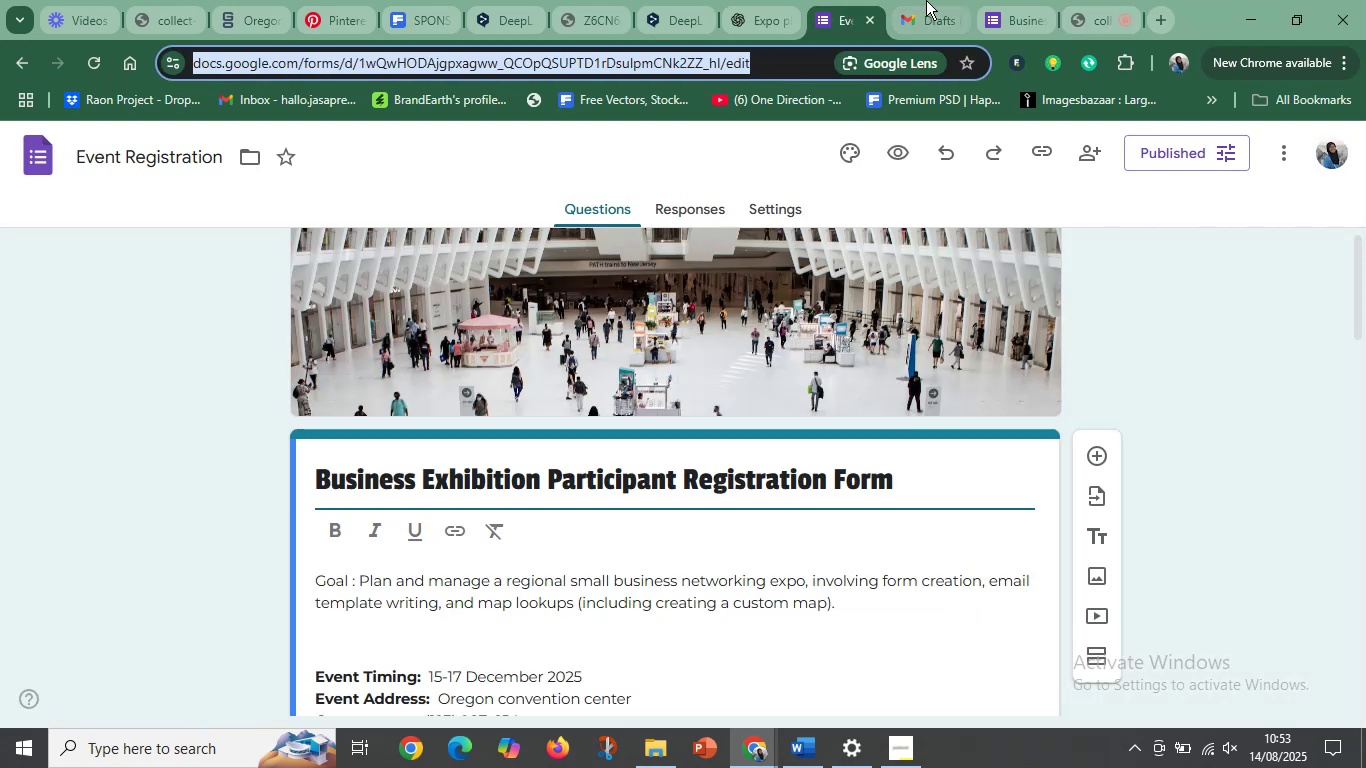 
left_click([944, 0])
 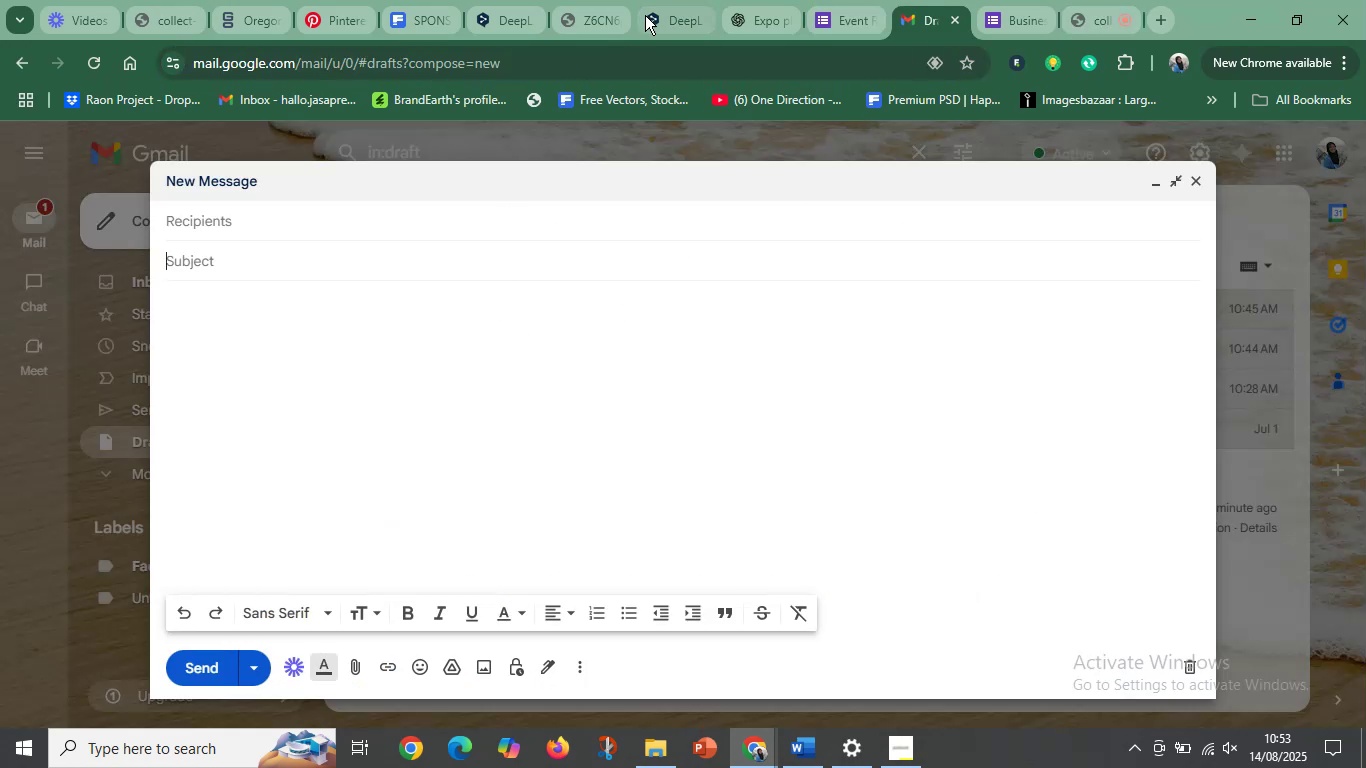 
left_click([657, 9])
 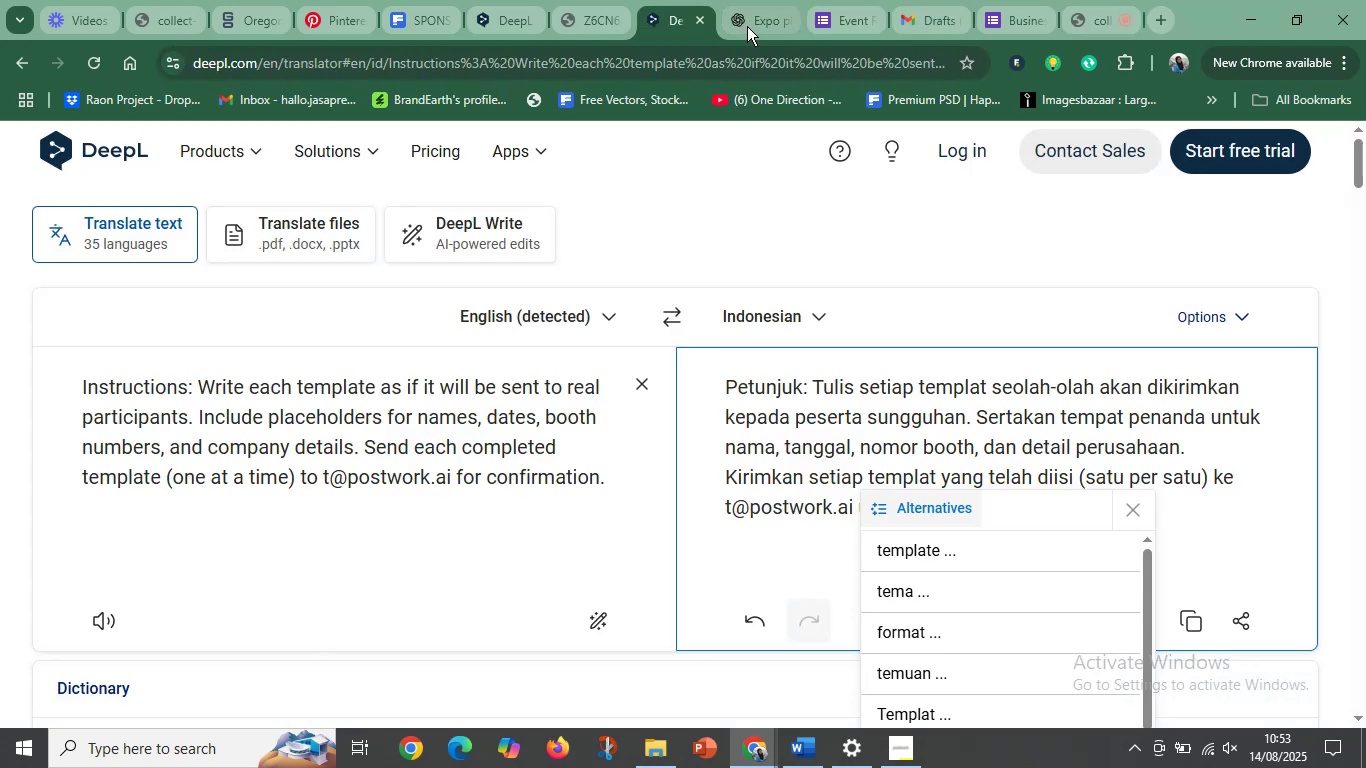 
left_click([747, 26])
 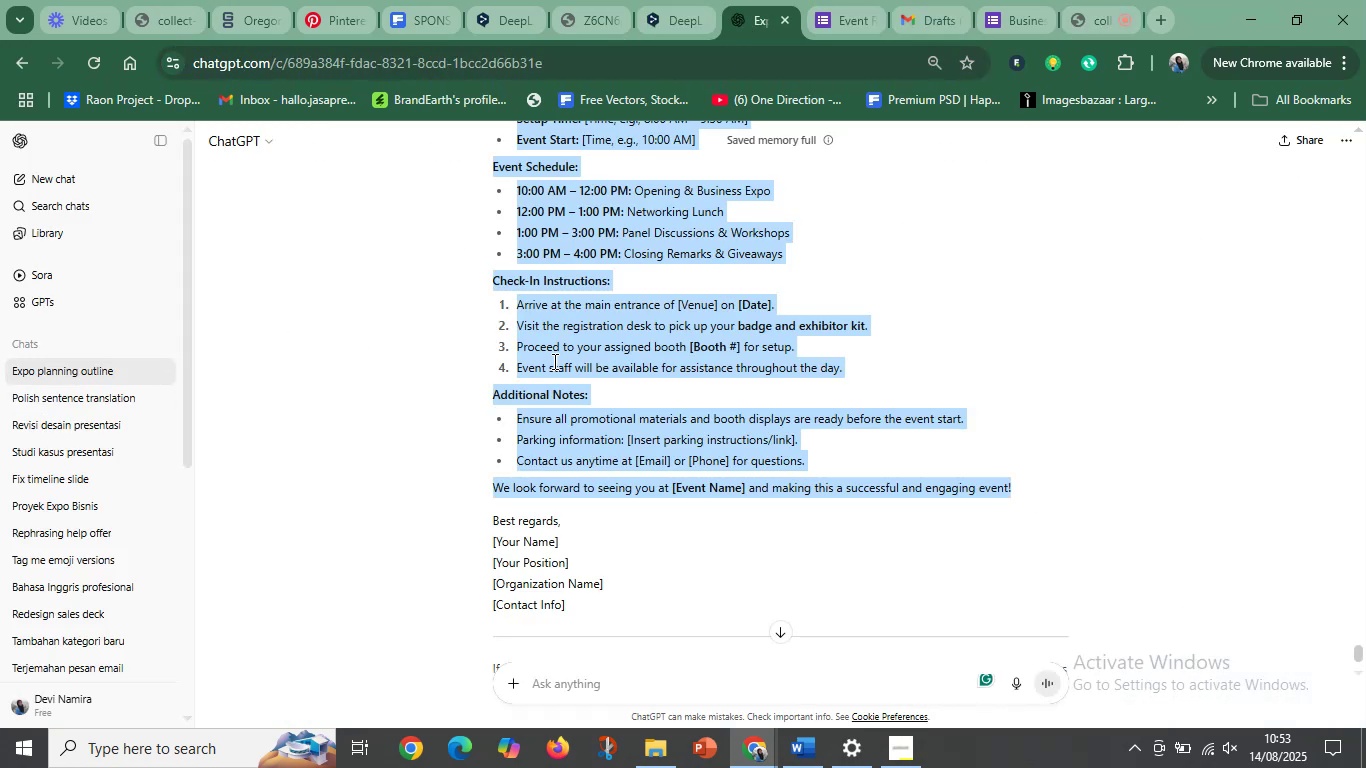 
left_click([567, 306])
 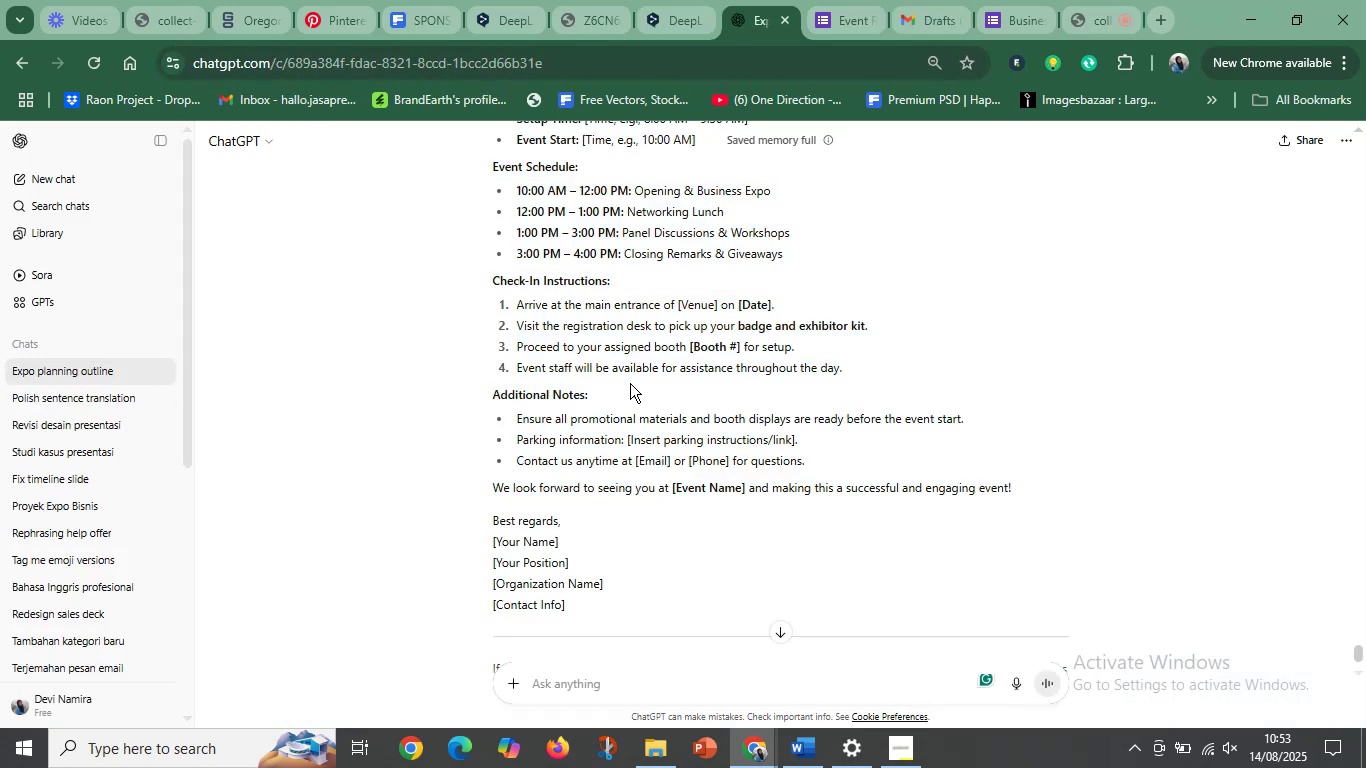 
scroll: coordinate [639, 387], scroll_direction: up, amount: 3.0
 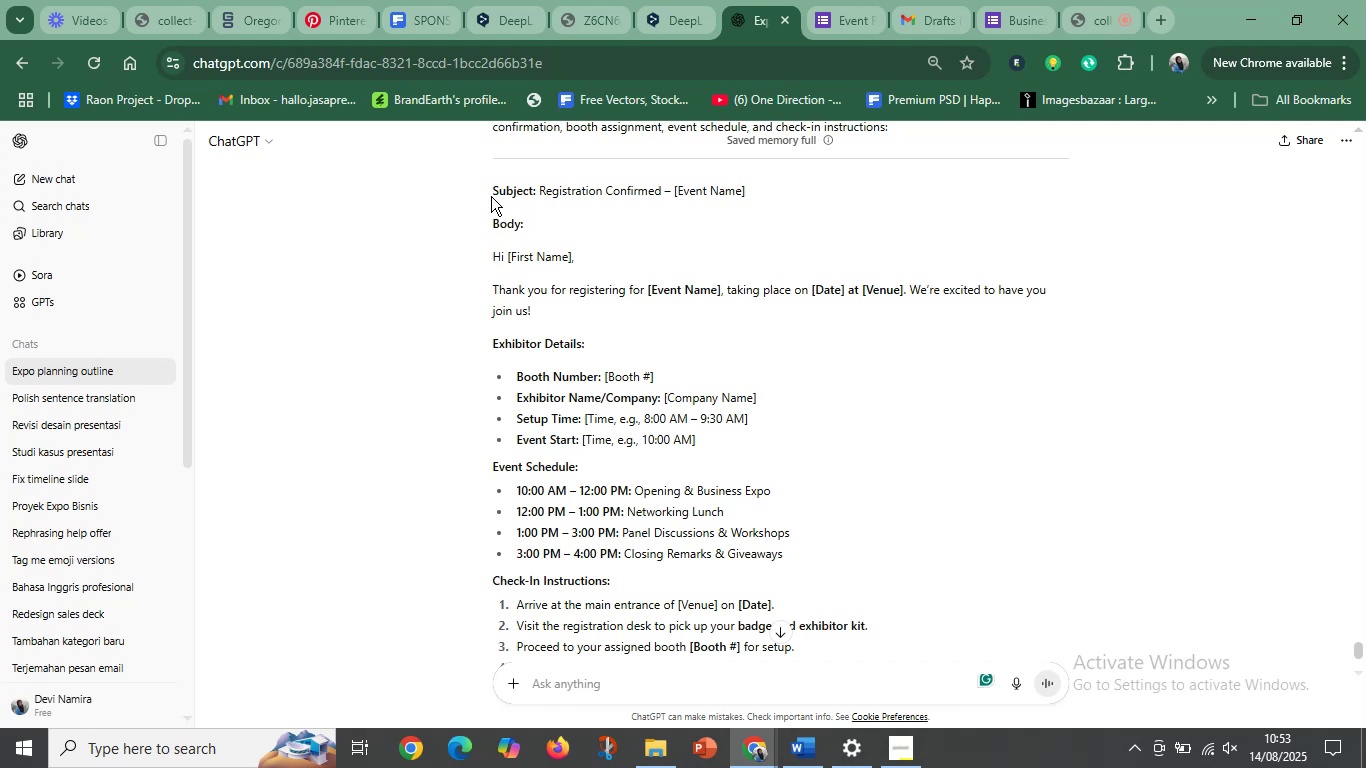 
left_click_drag(start_coordinate=[494, 258], to_coordinate=[1020, 283])
 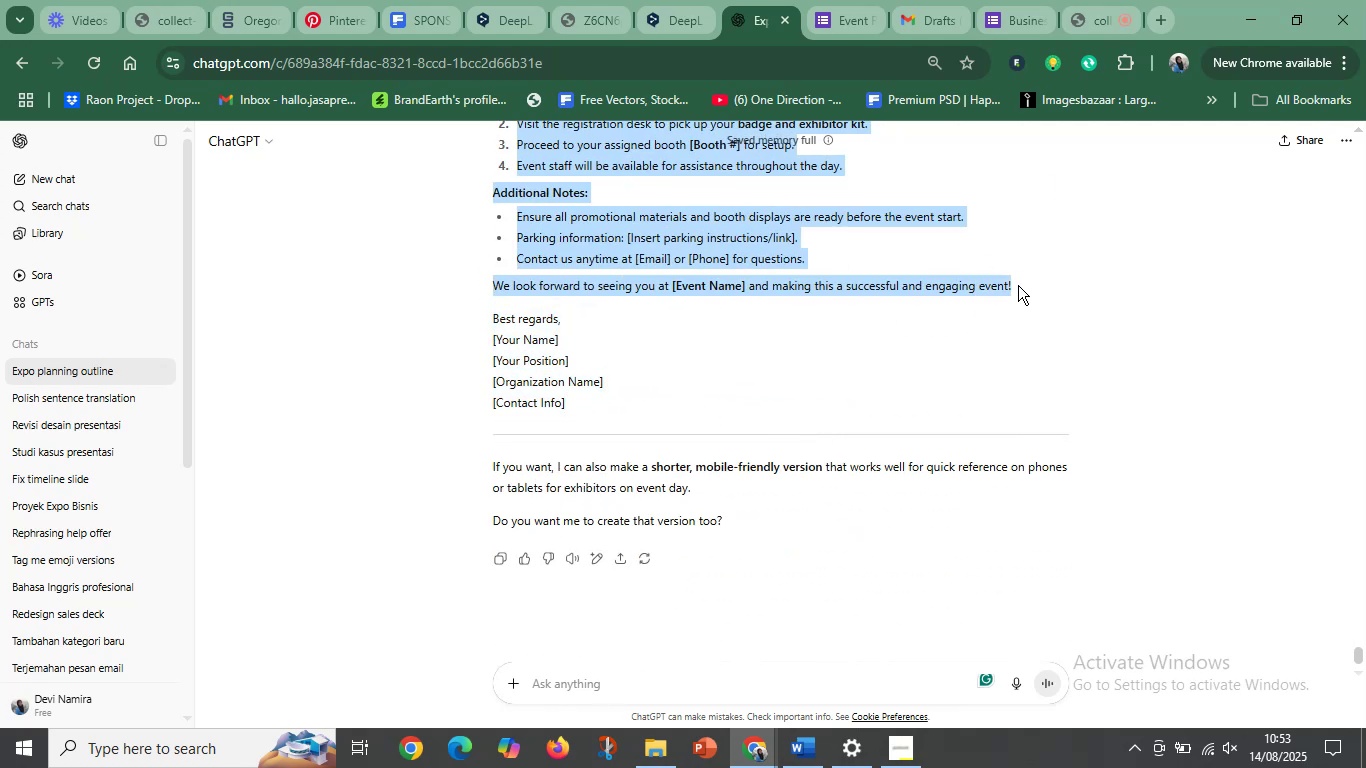 
scroll: coordinate [852, 410], scroll_direction: down, amount: 6.0
 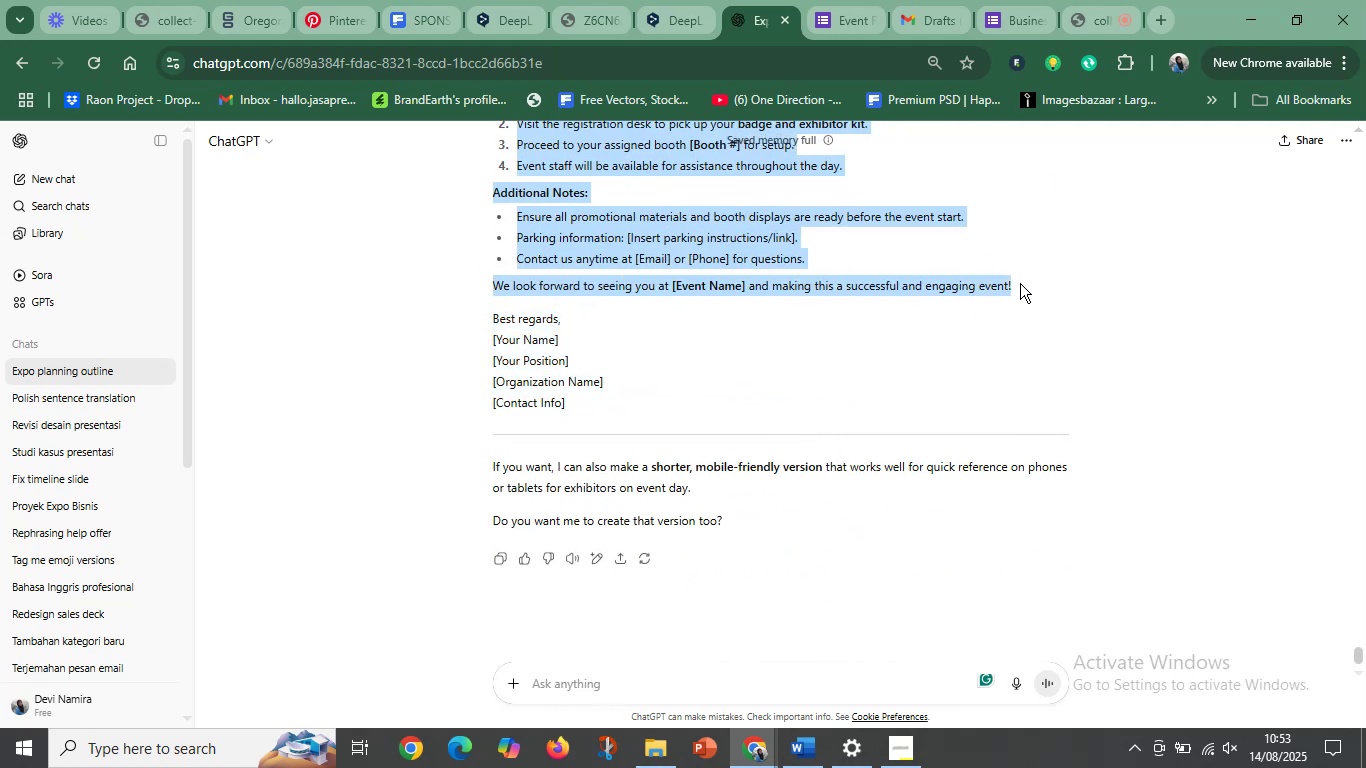 
key(Control+C)
 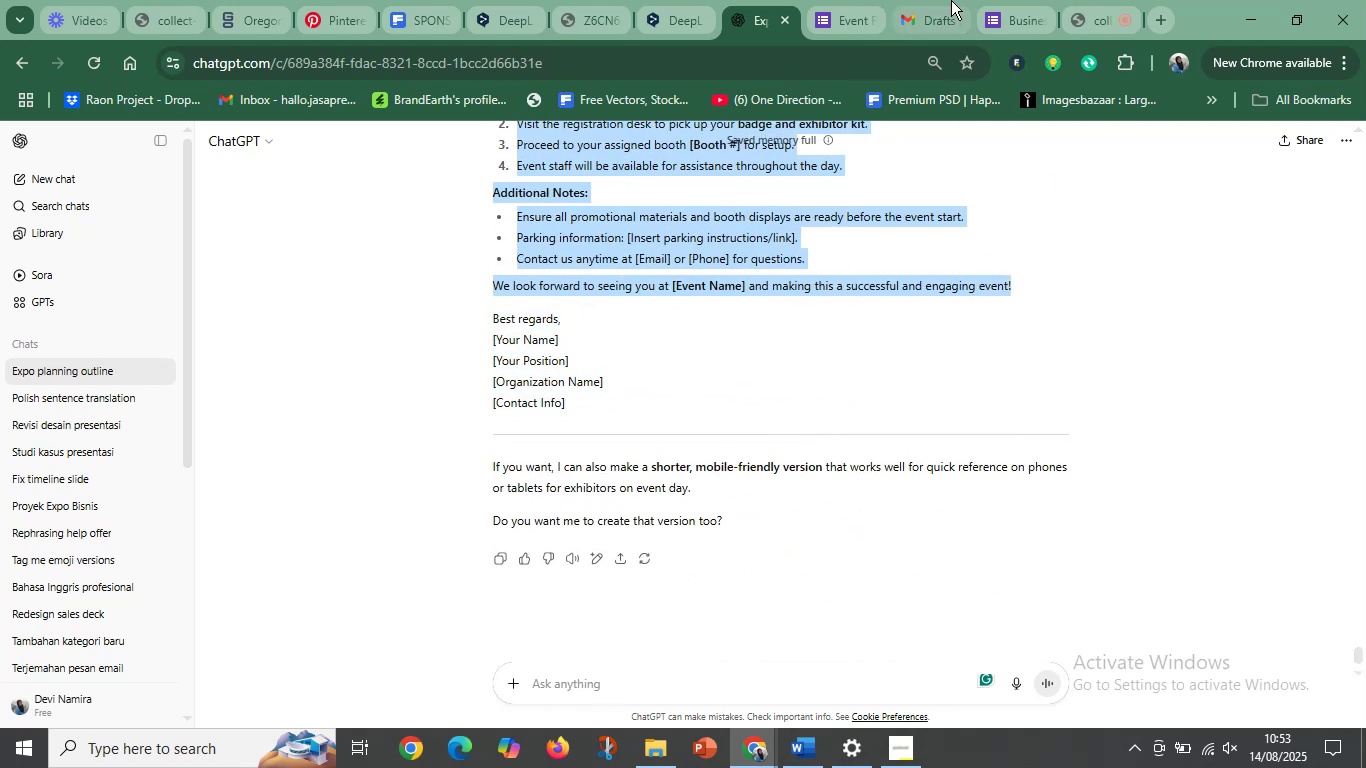 
left_click([939, 4])
 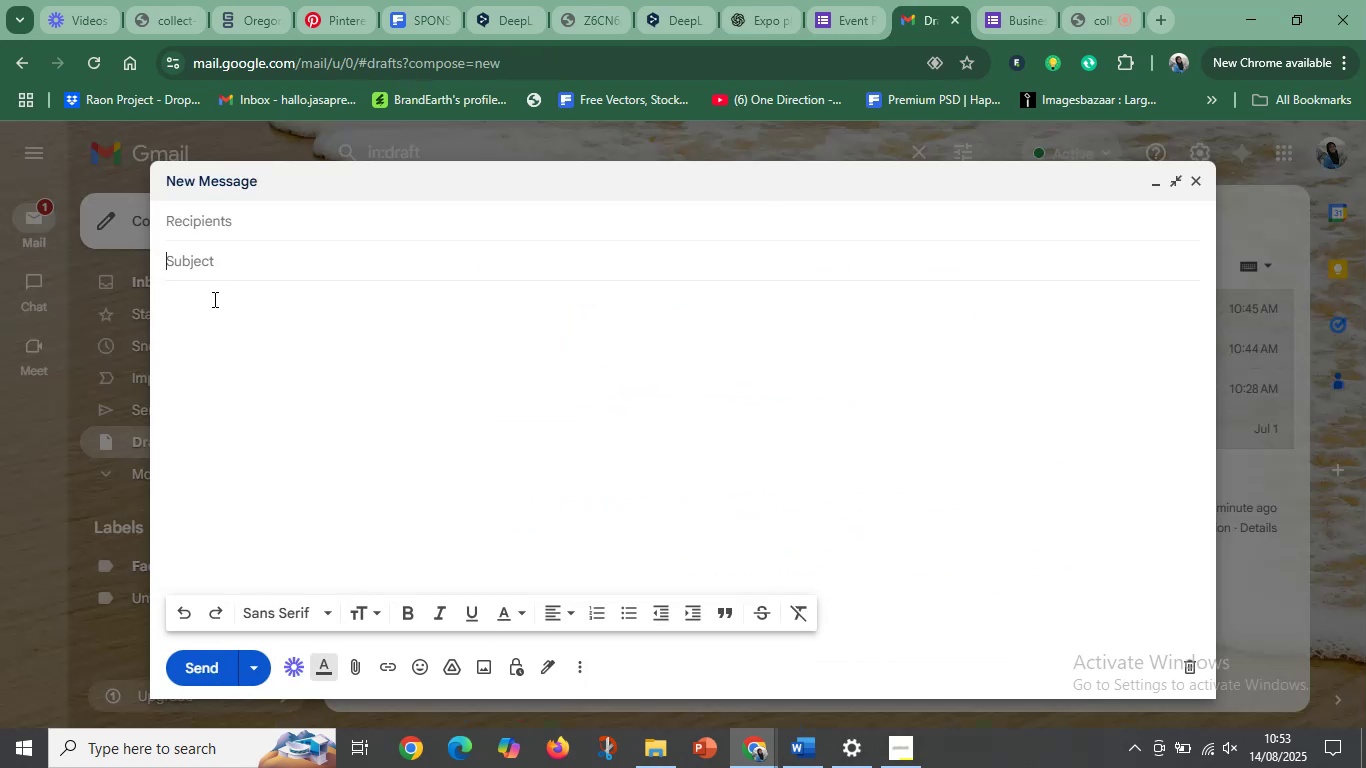 
left_click([203, 311])
 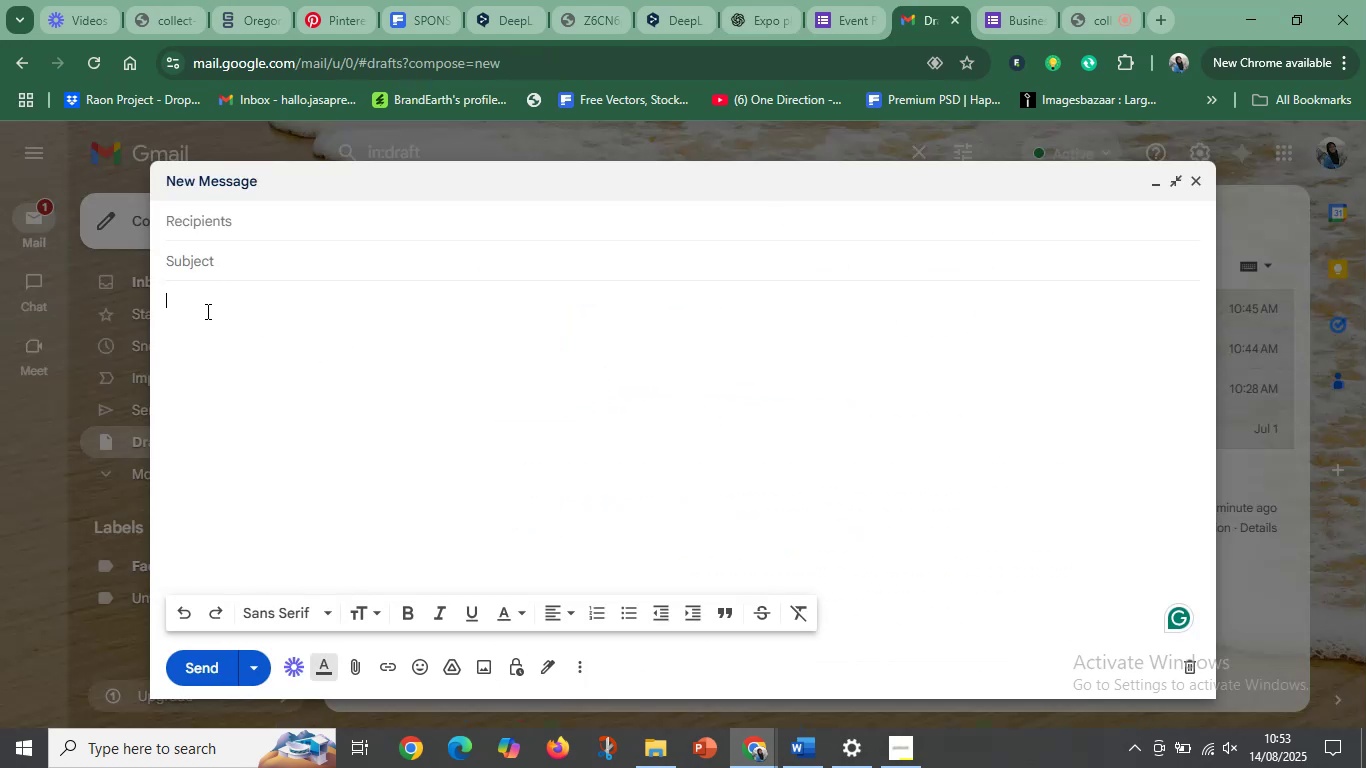 
key(Control+V)
 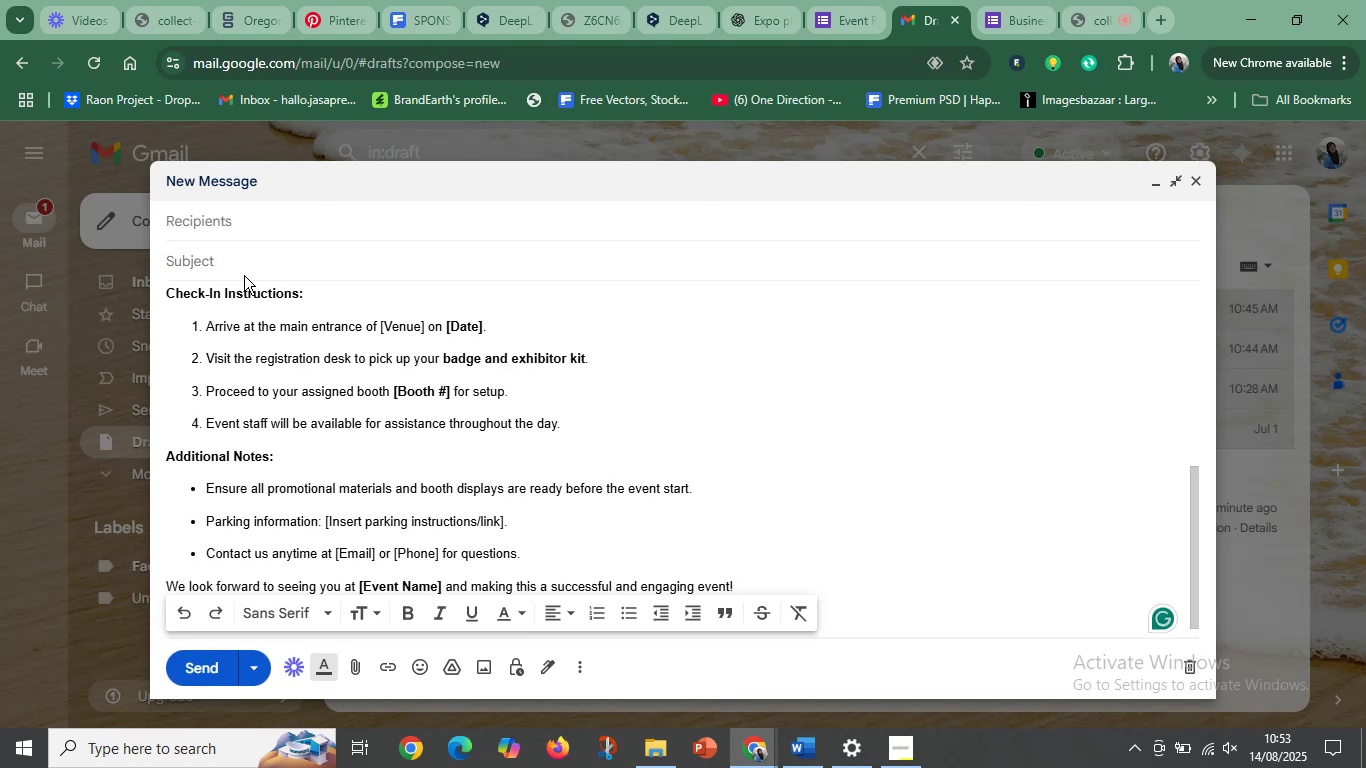 
left_click([254, 260])
 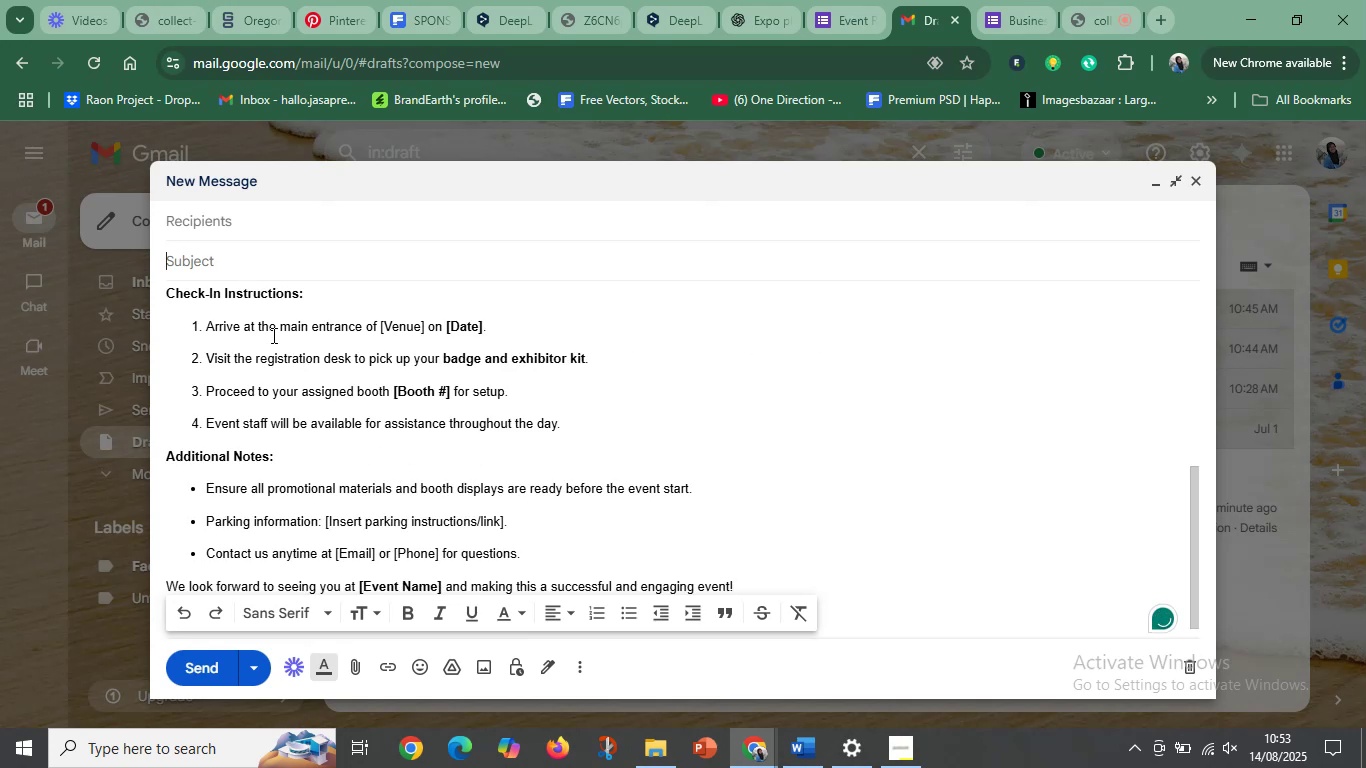 
scroll: coordinate [260, 325], scroll_direction: up, amount: 13.0
 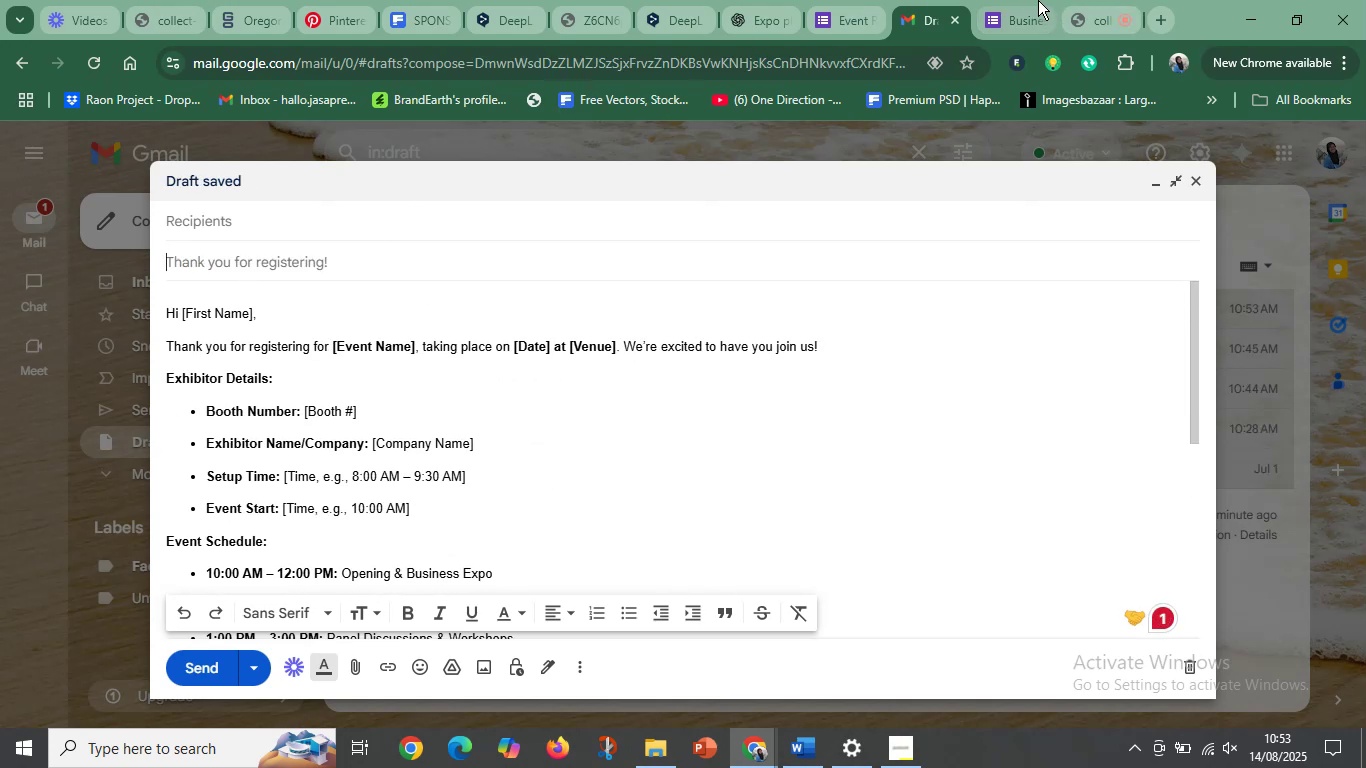 
wait(8.5)
 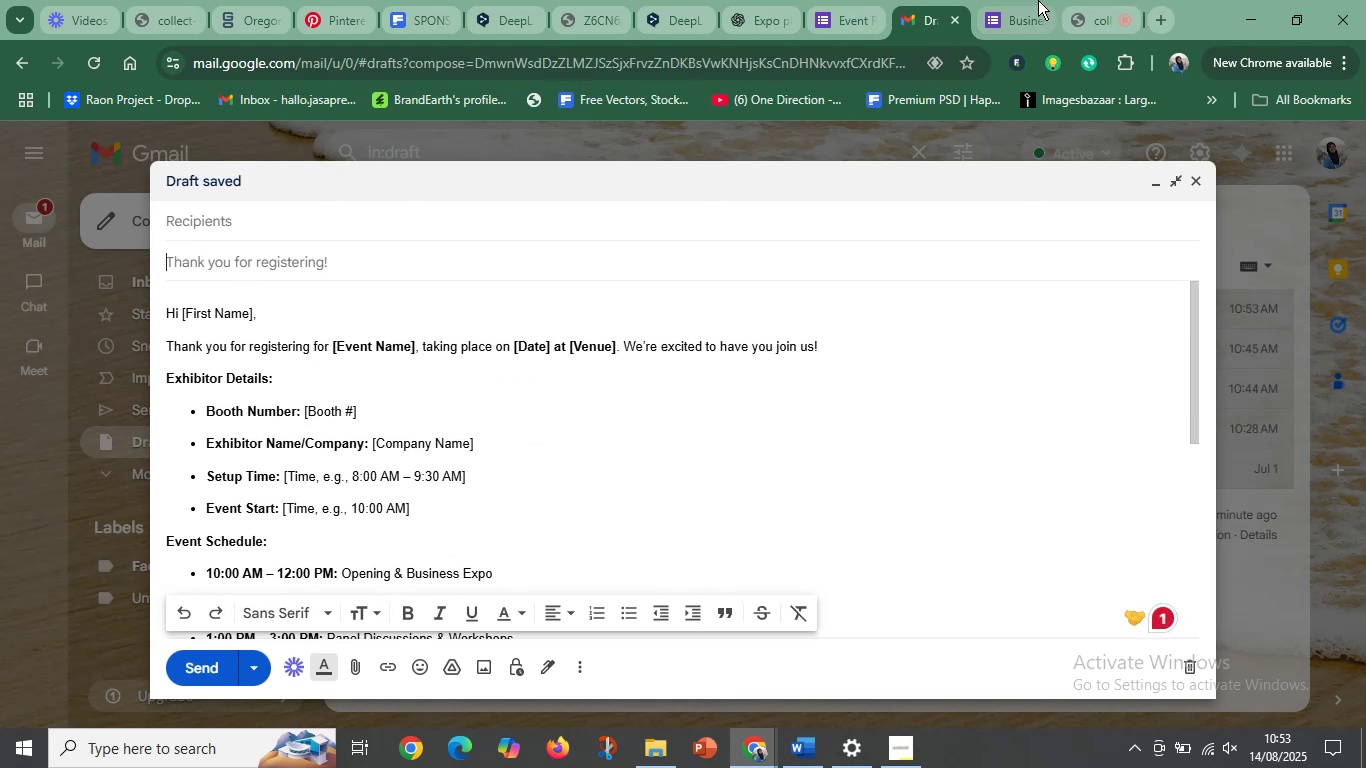 
left_click([770, 0])
 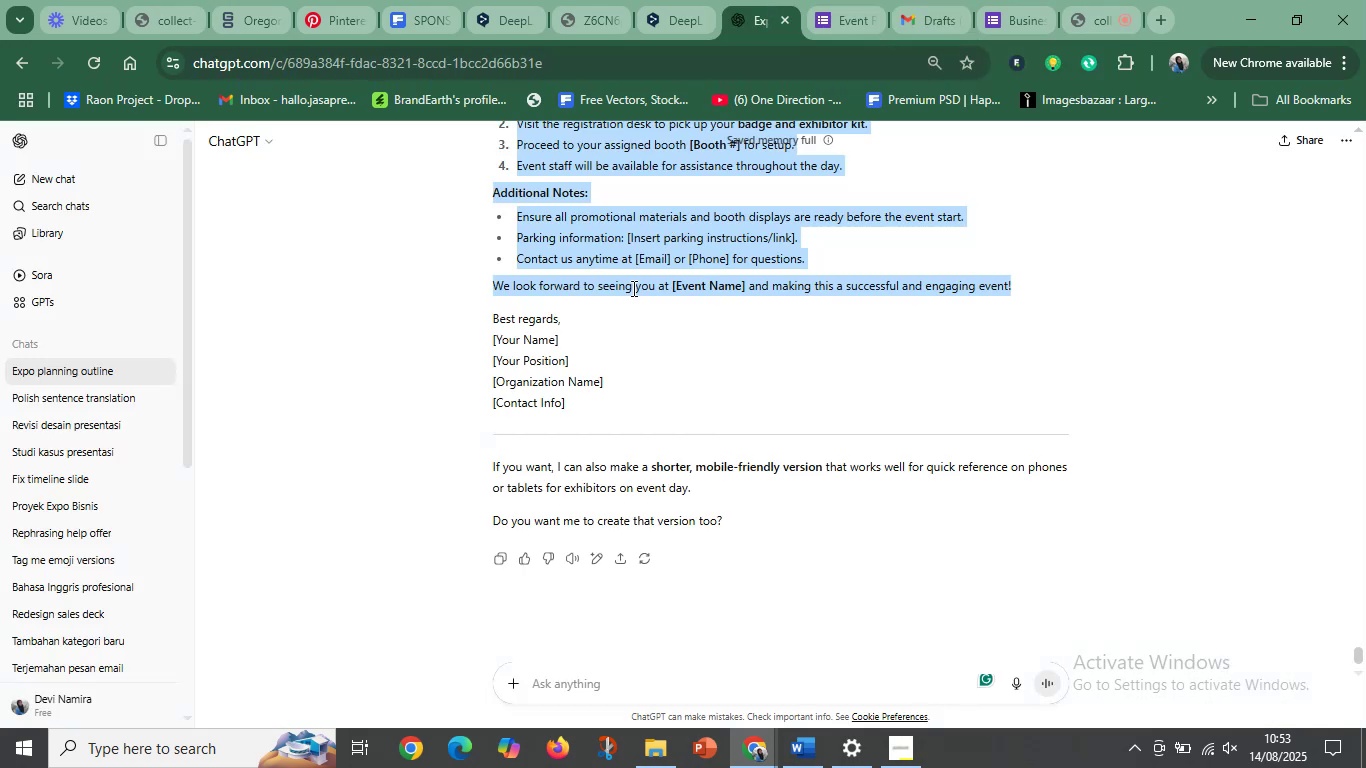 
left_click([616, 334])
 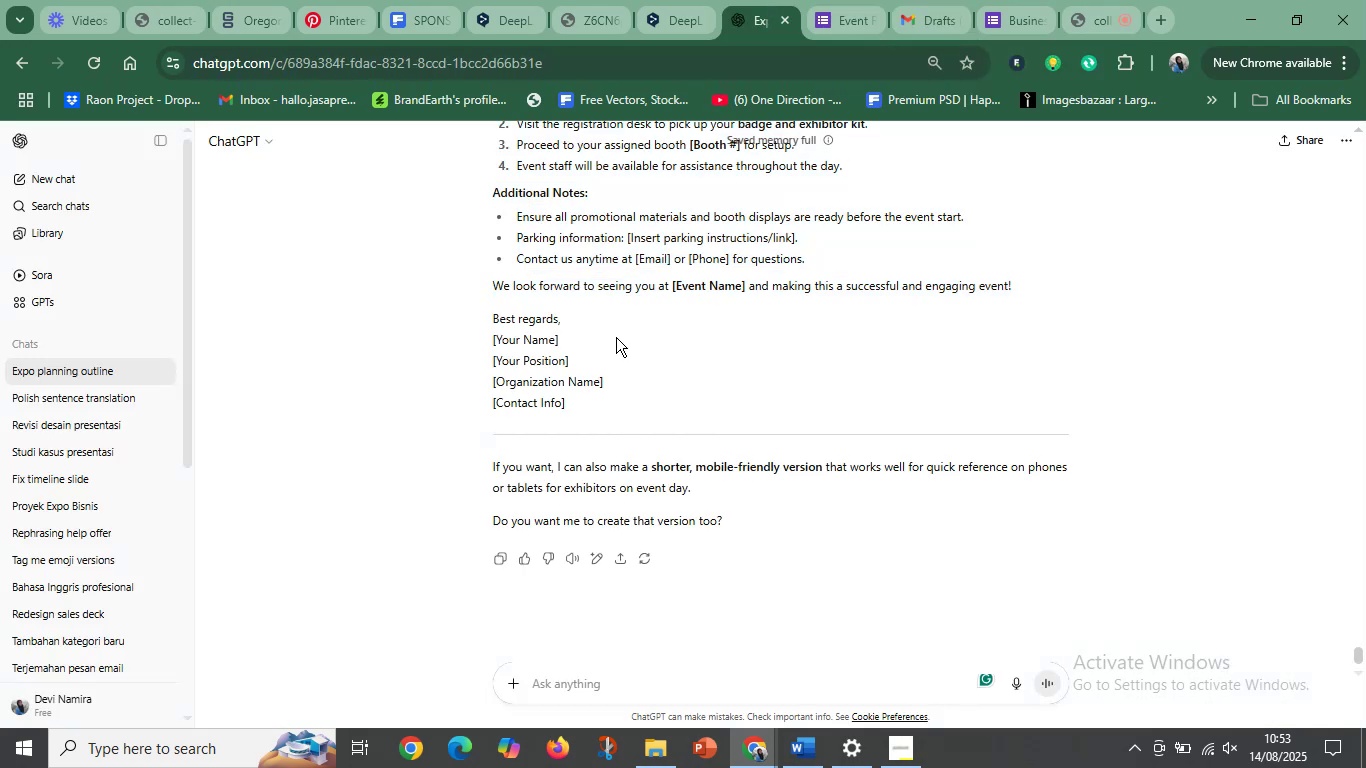 
scroll: coordinate [621, 338], scroll_direction: up, amount: 7.0
 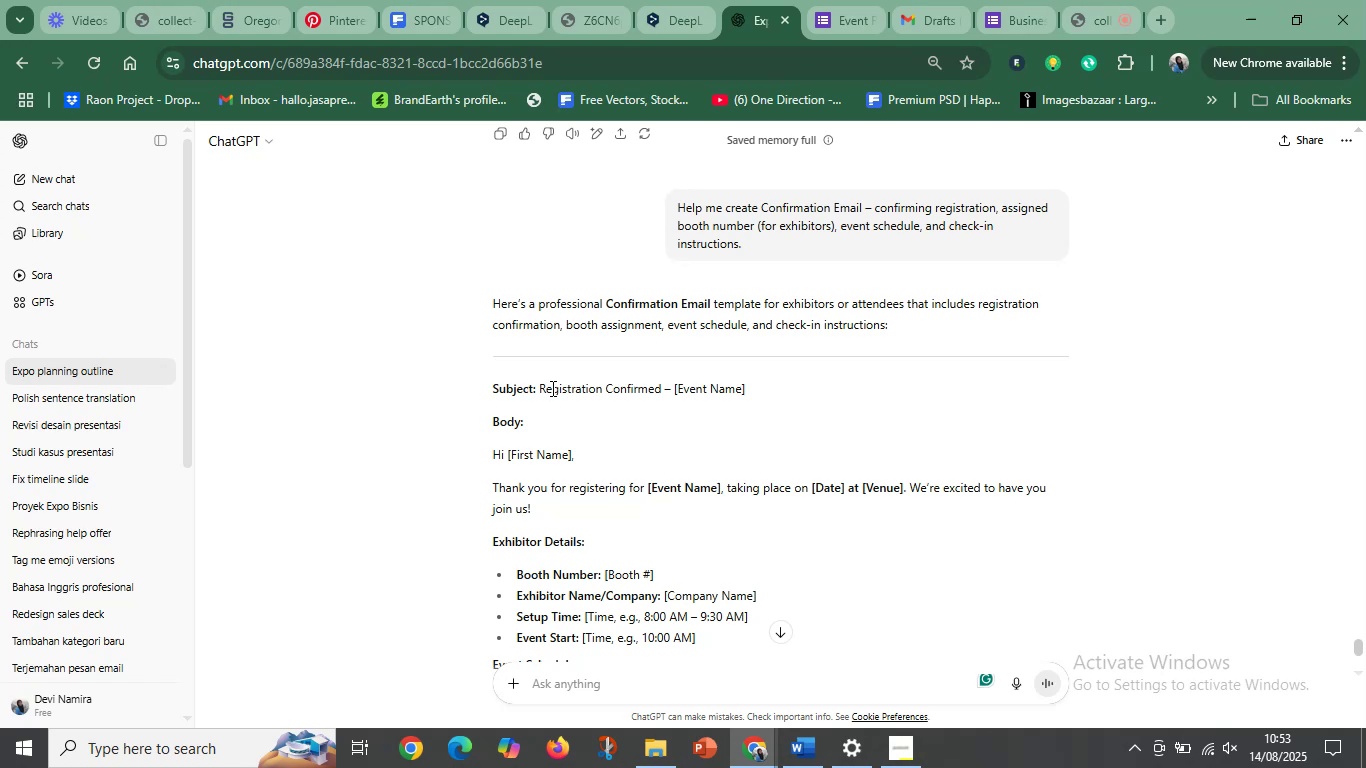 
left_click_drag(start_coordinate=[541, 393], to_coordinate=[790, 391])
 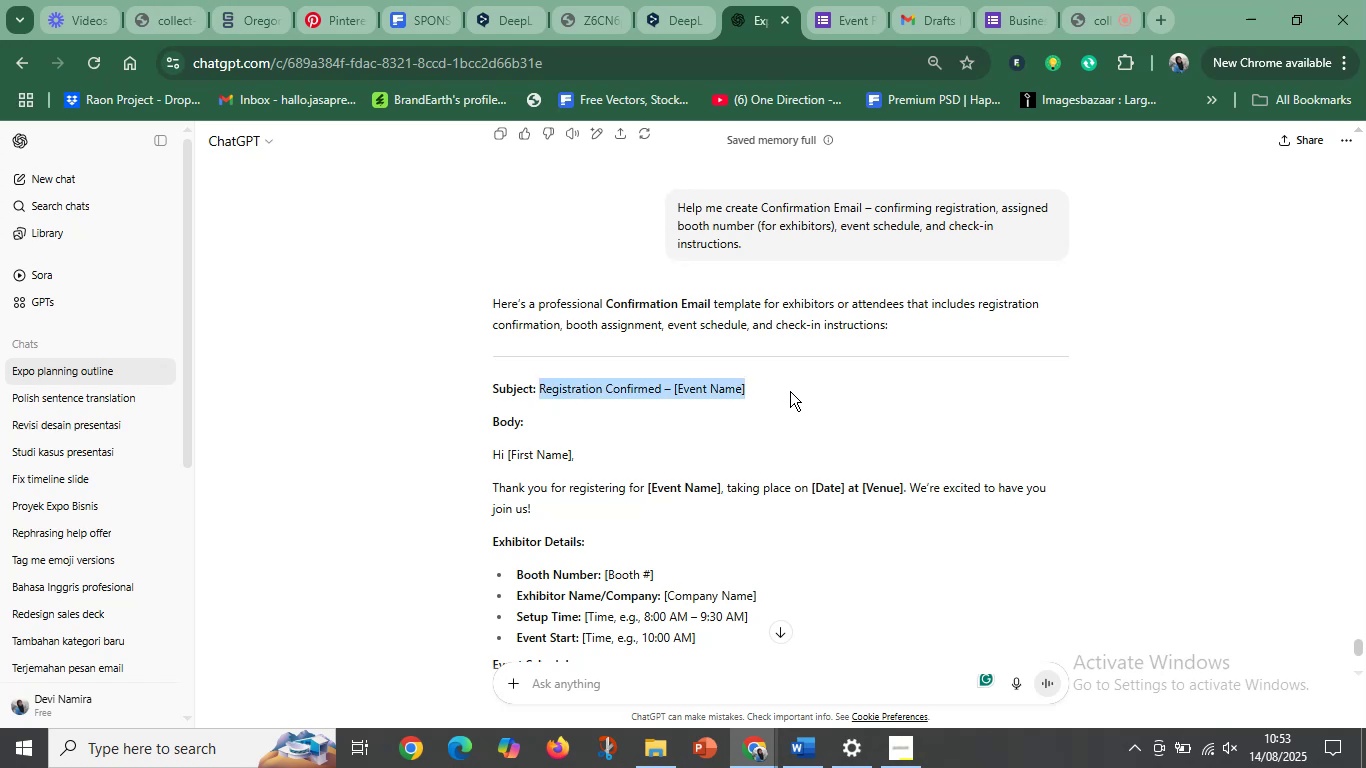 
key(Control+C)
 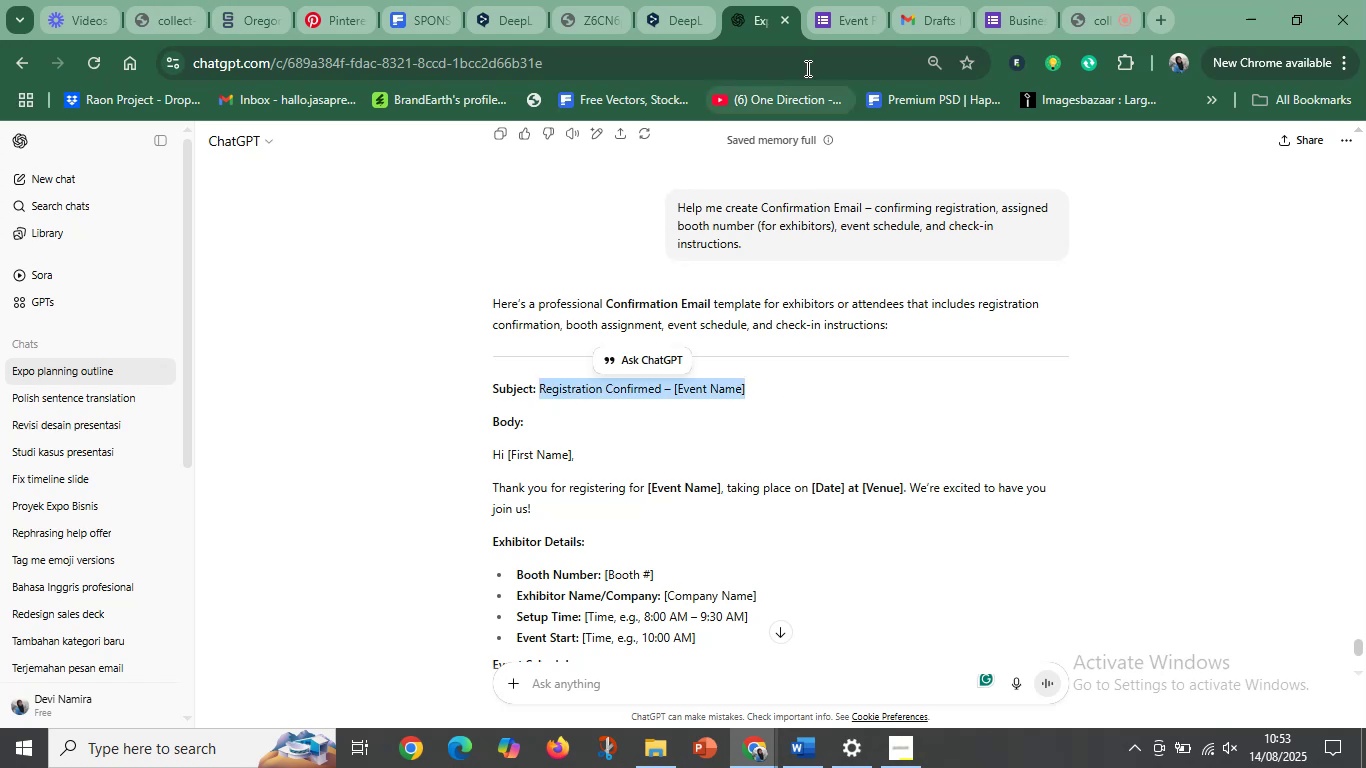 
left_click([833, 12])
 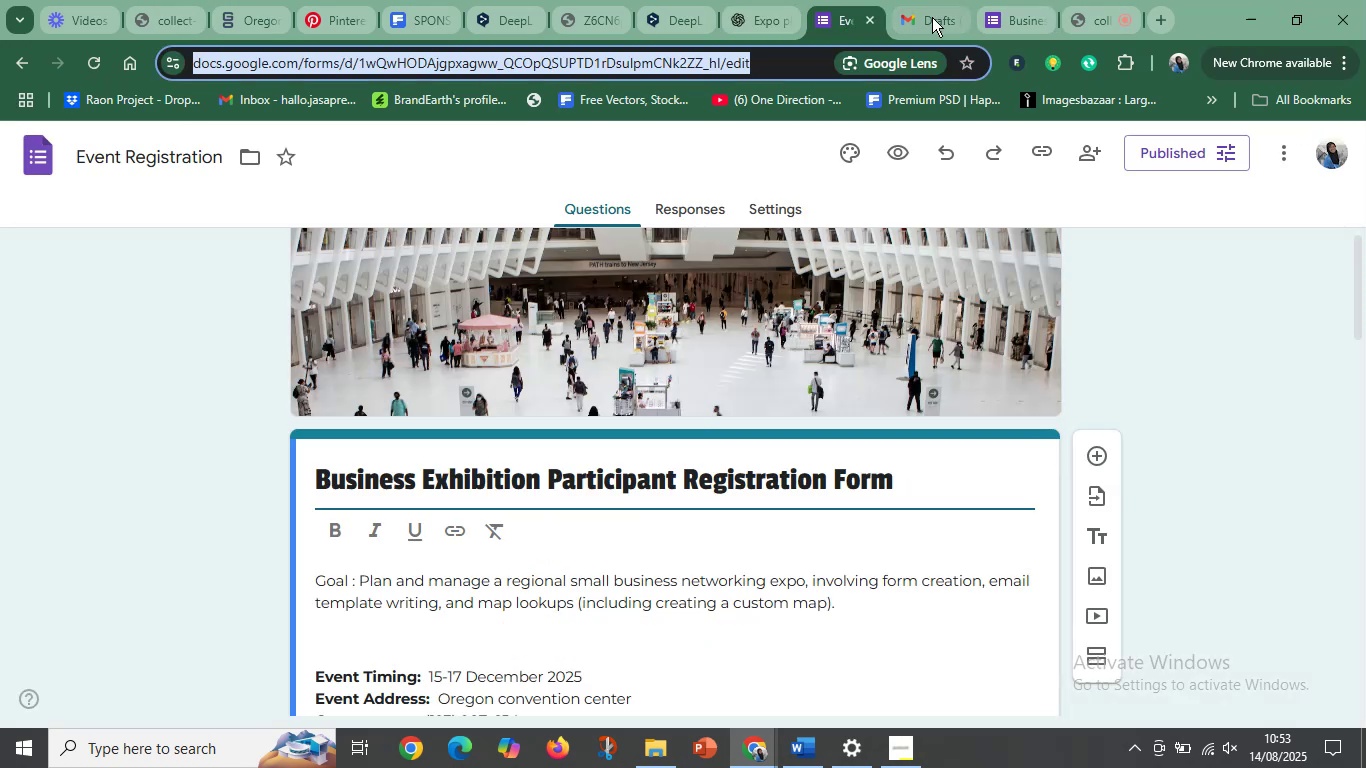 
left_click([915, 17])
 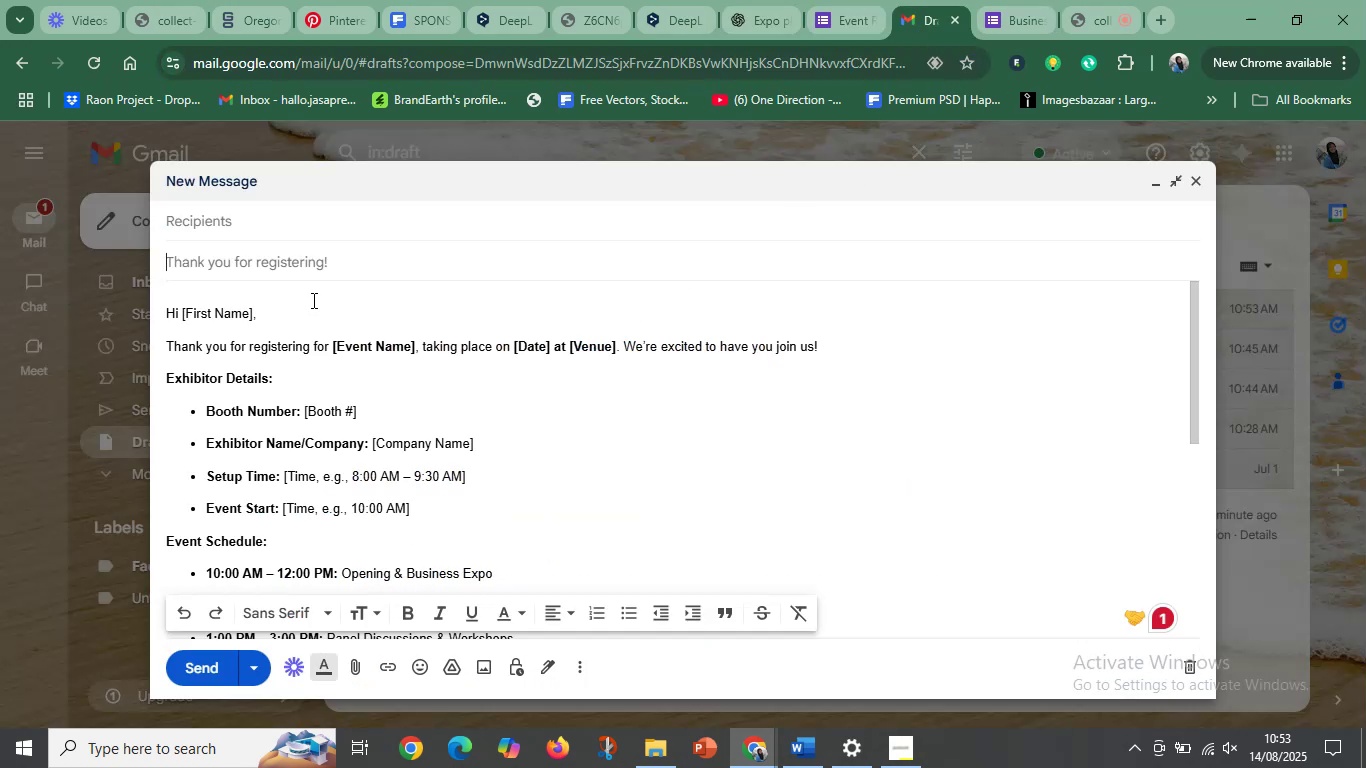 
left_click([292, 265])
 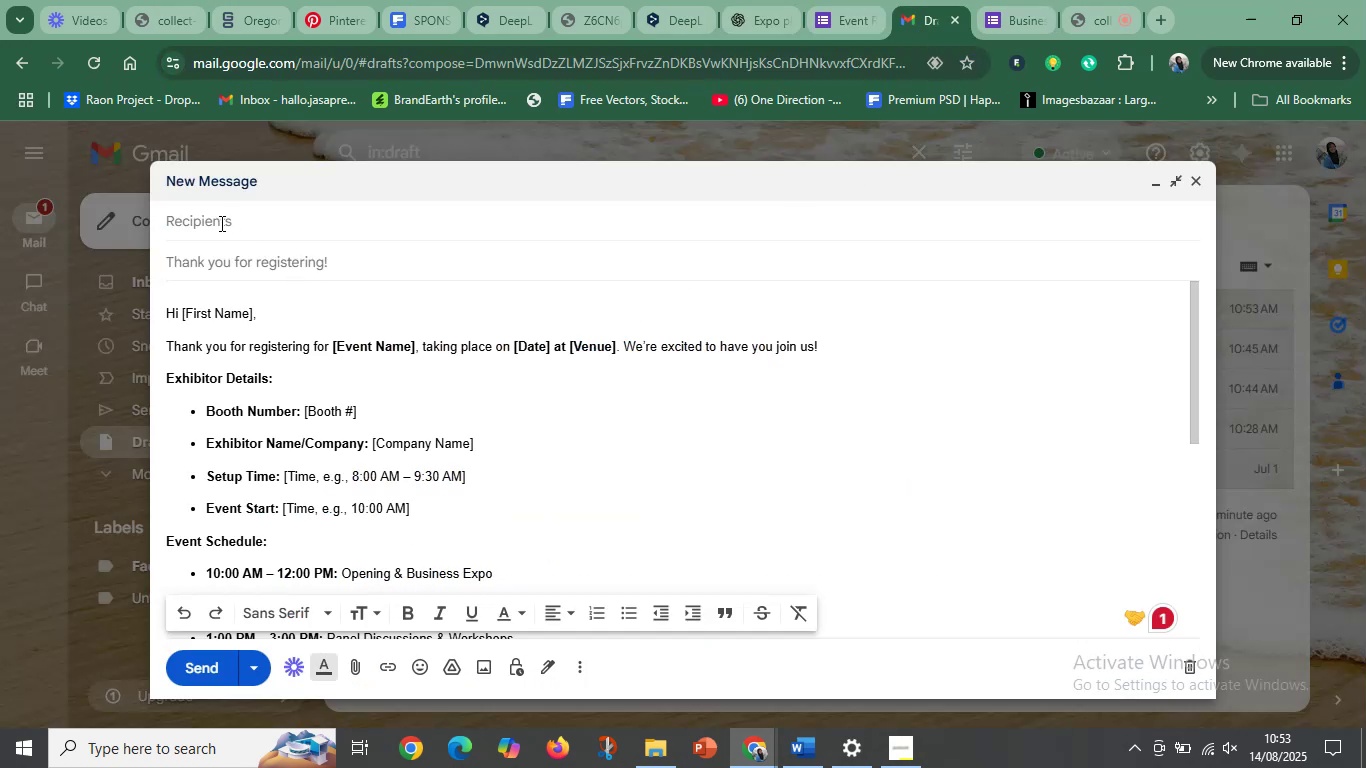 
left_click([214, 215])
 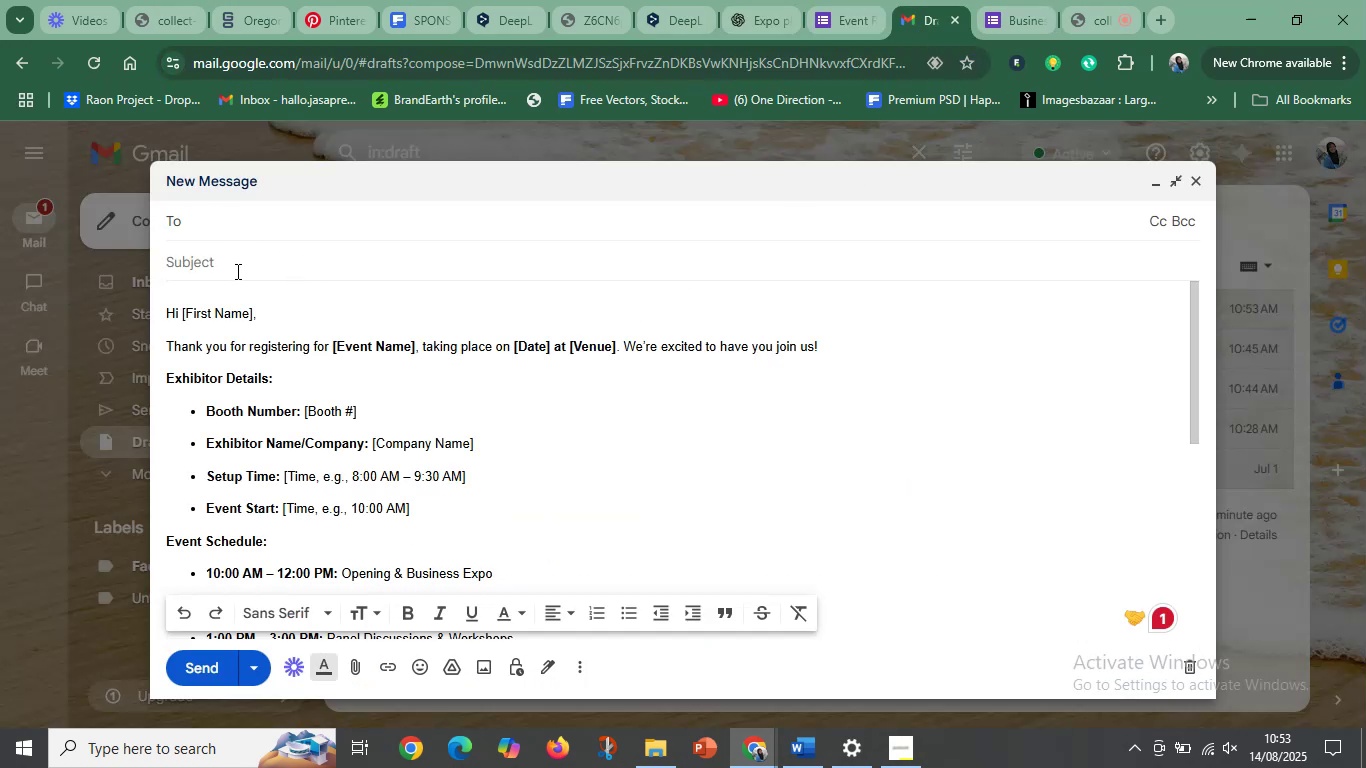 
left_click([240, 265])
 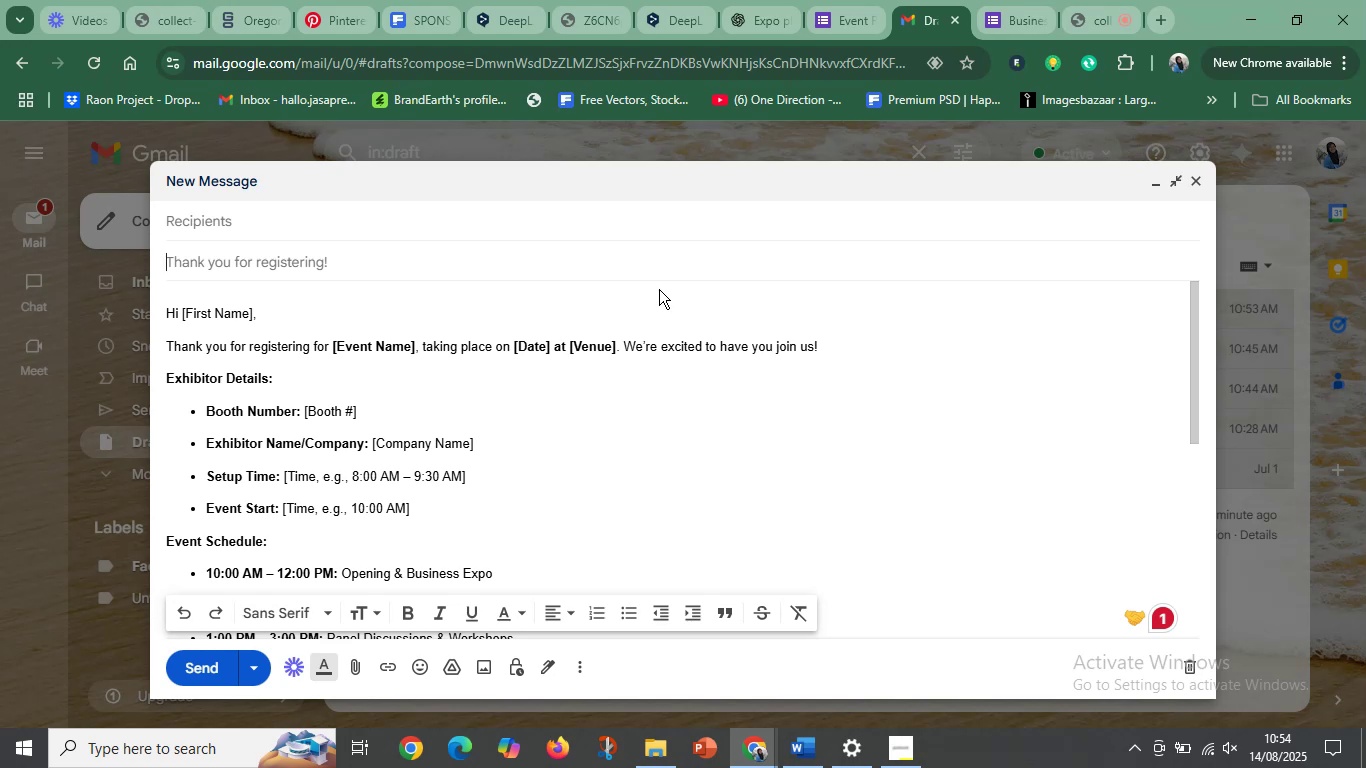 
key(Control+V)
 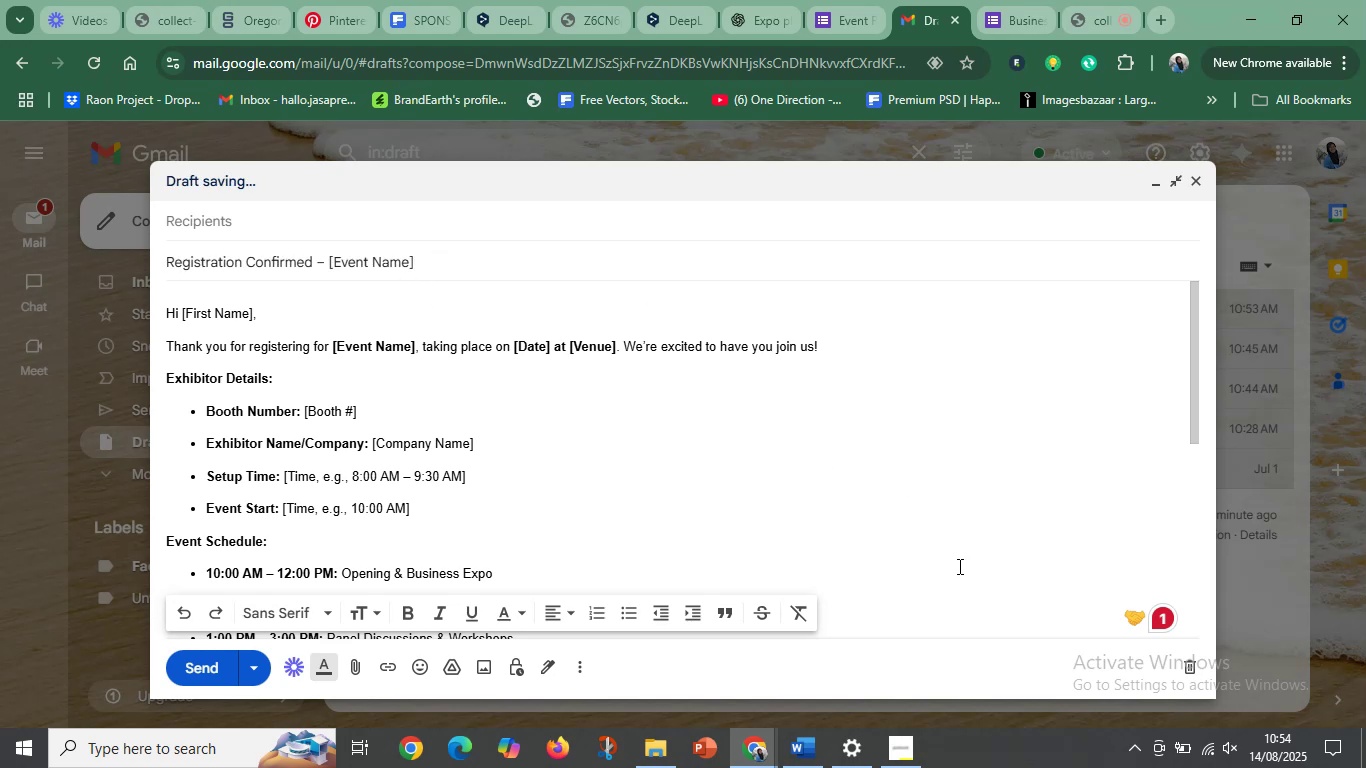 
left_click([798, 763])
 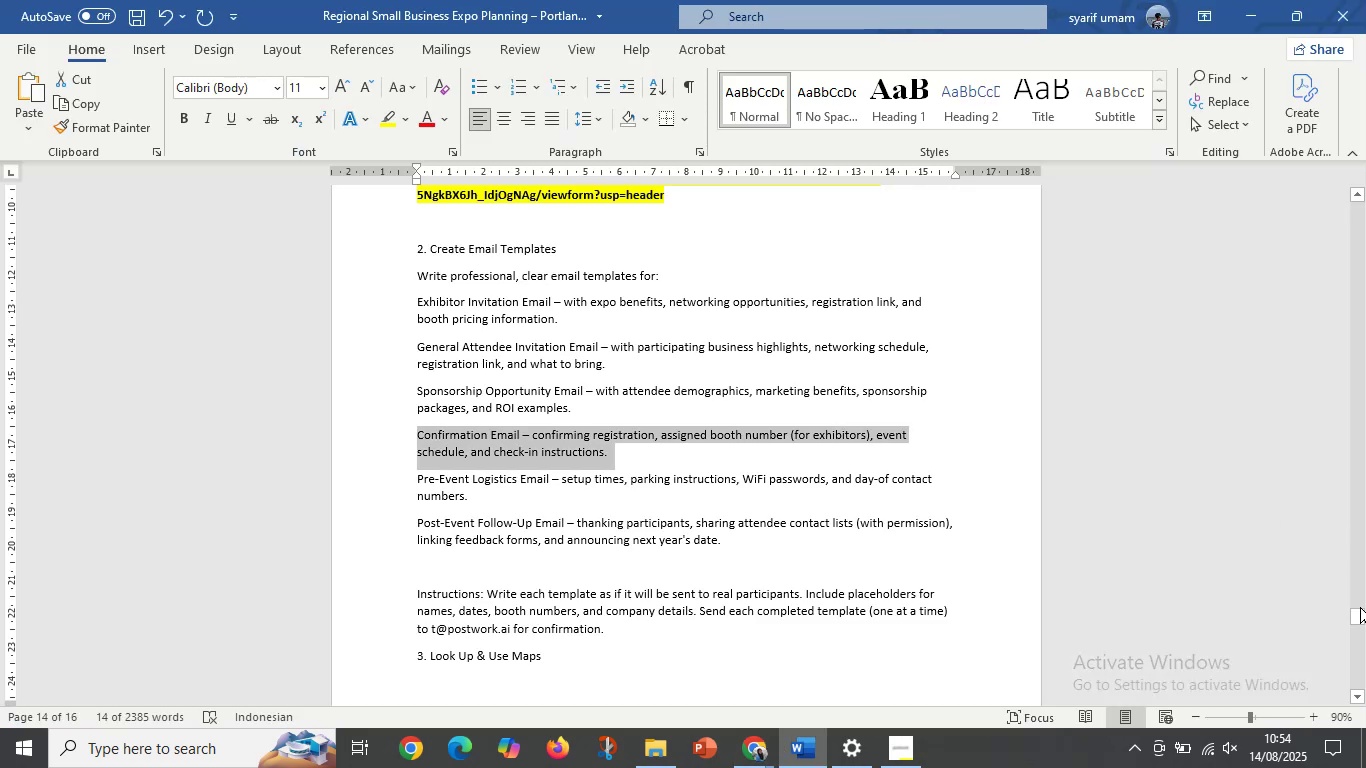 
left_click_drag(start_coordinate=[1360, 615], to_coordinate=[1323, 166])
 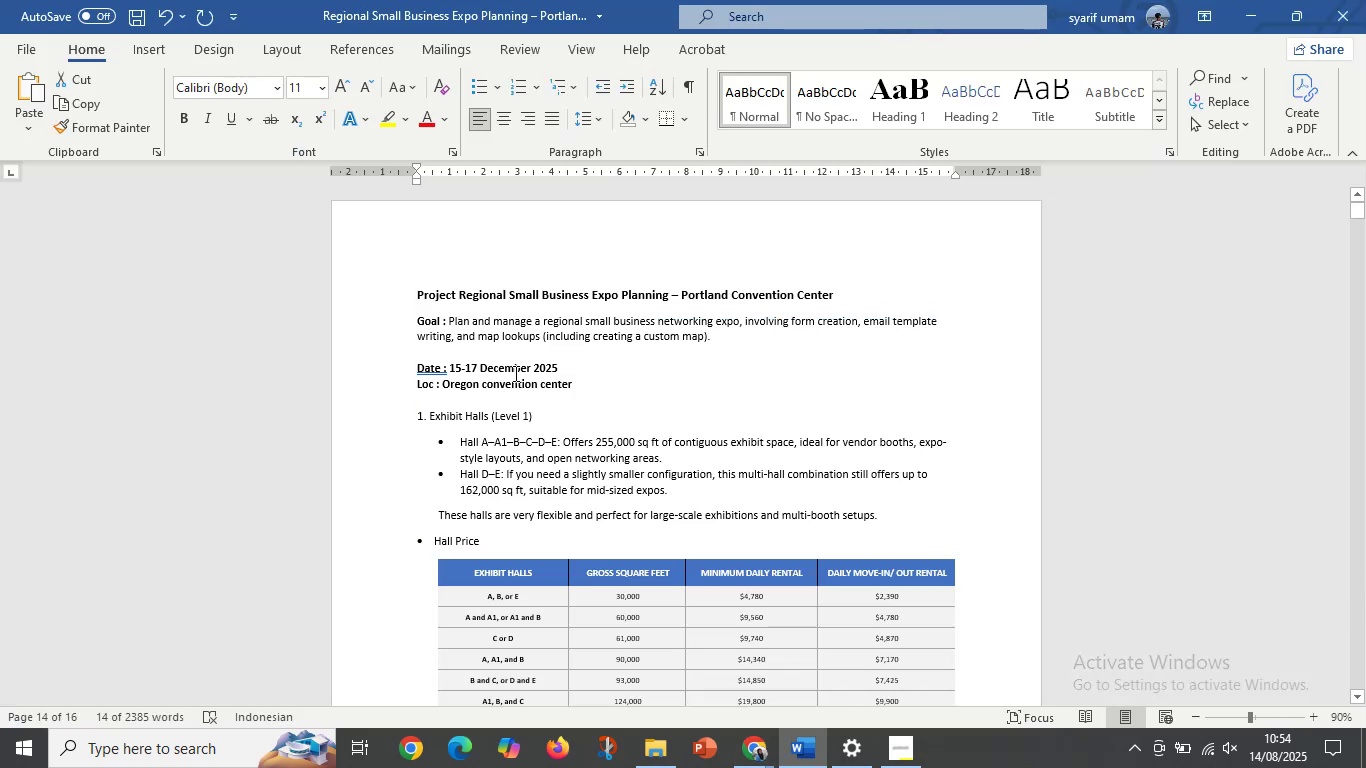 
left_click([512, 373])
 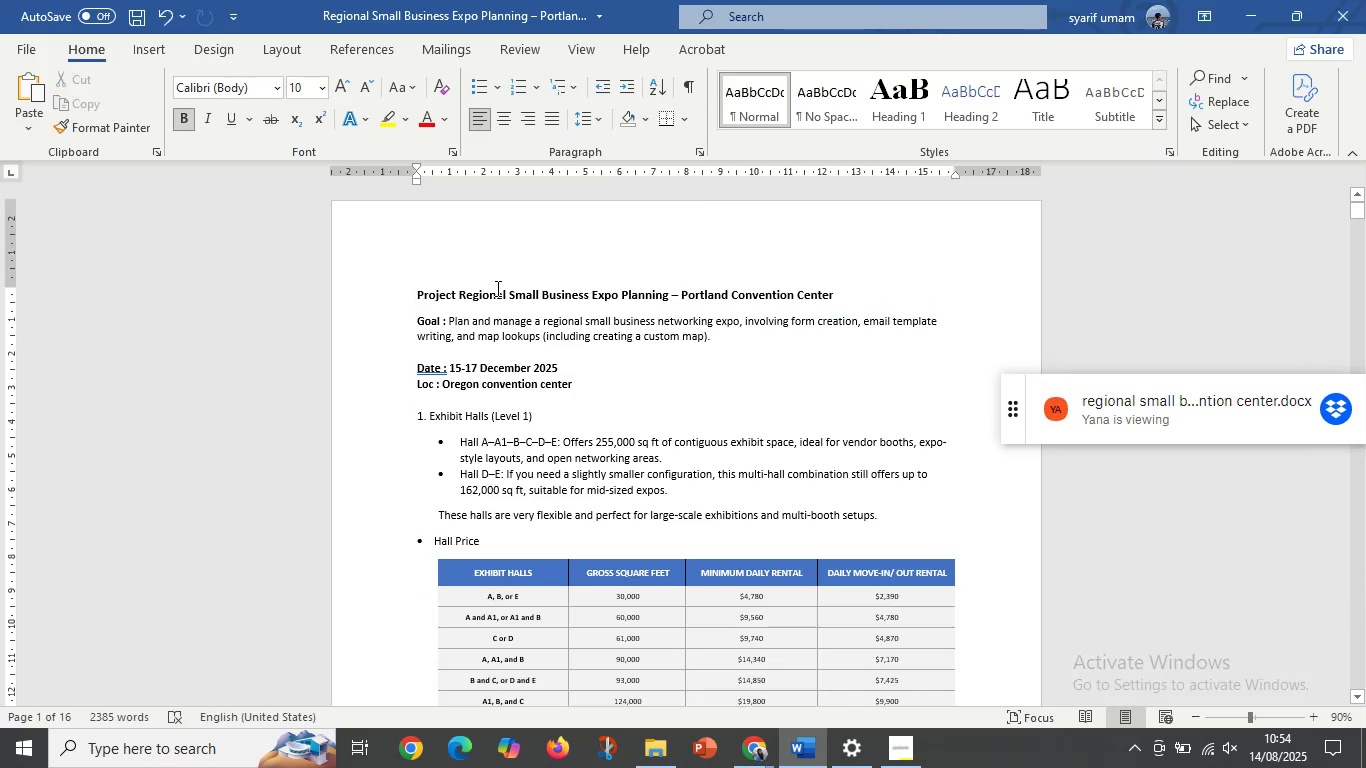 
left_click_drag(start_coordinate=[507, 292], to_coordinate=[660, 292])
 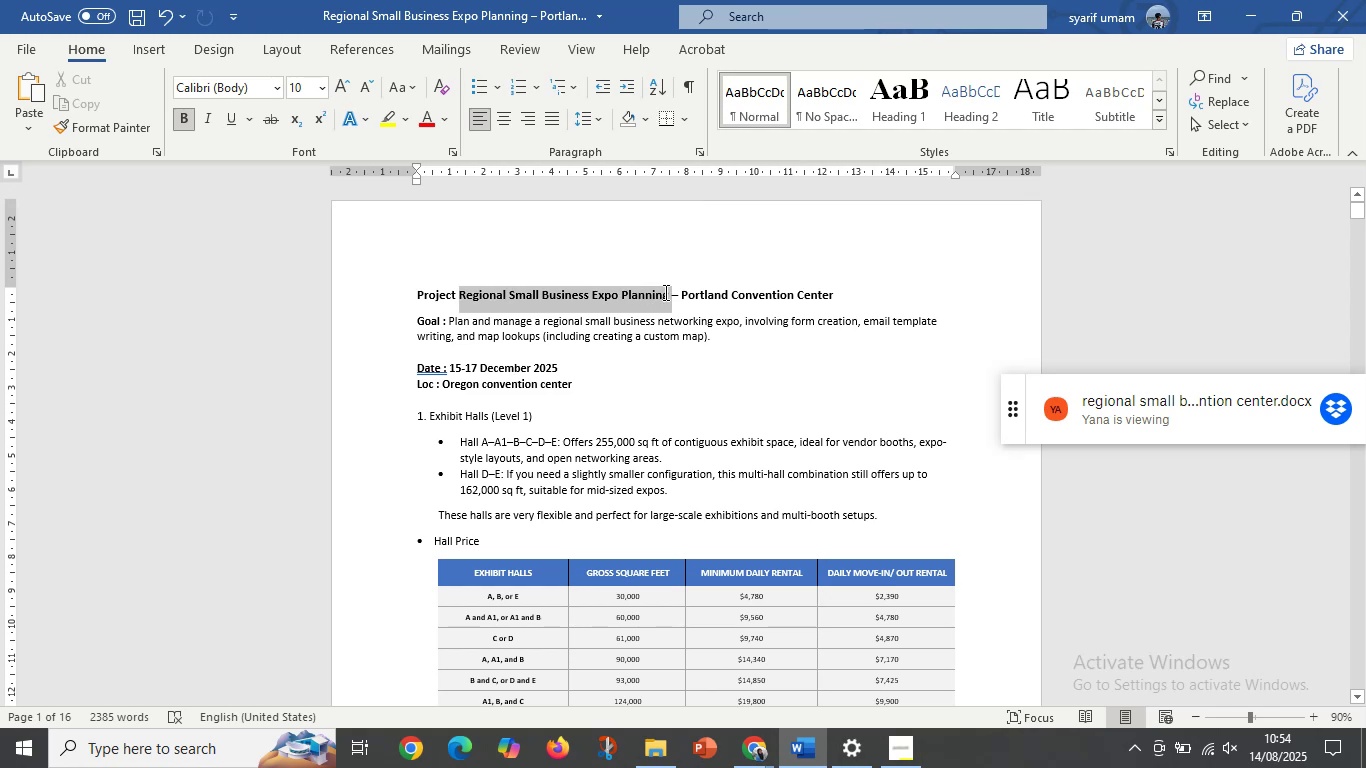 
left_click([666, 293])
 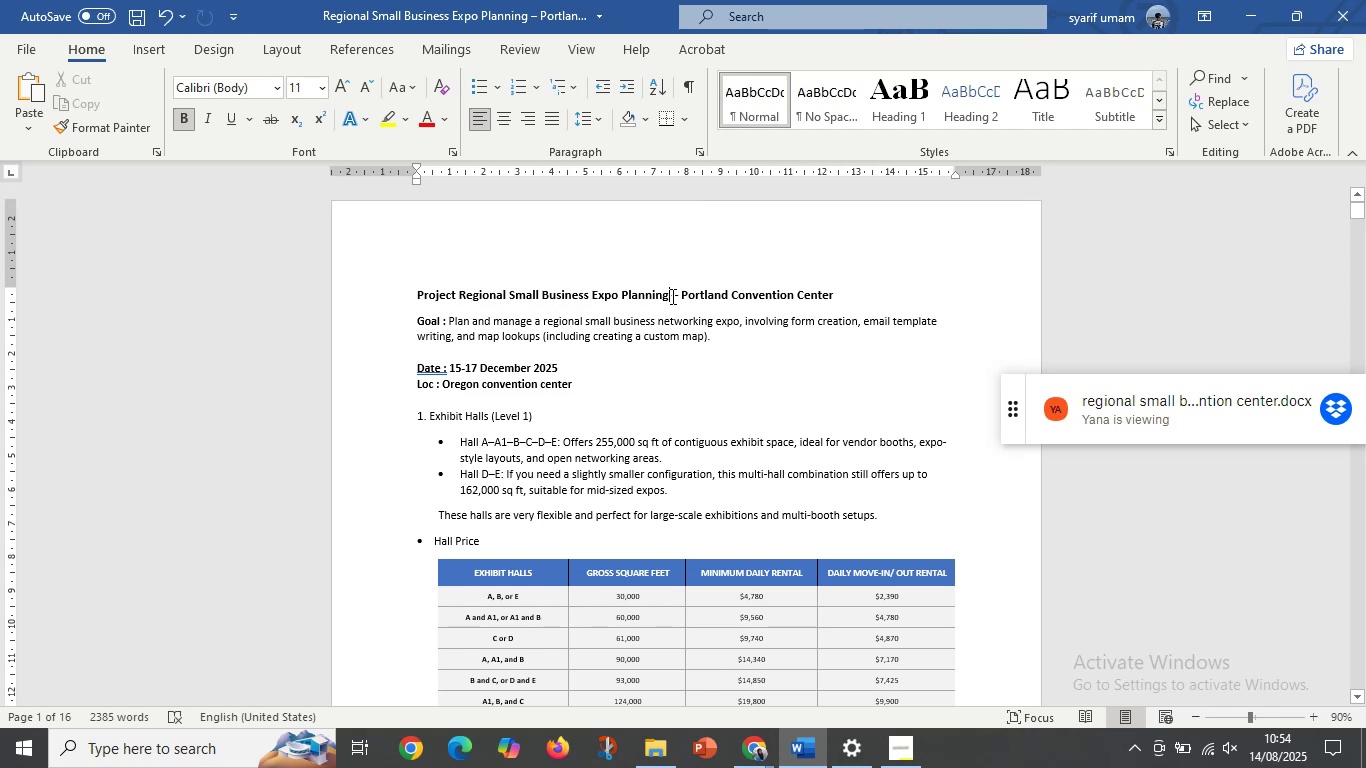 
left_click_drag(start_coordinate=[671, 296], to_coordinate=[519, 296])
 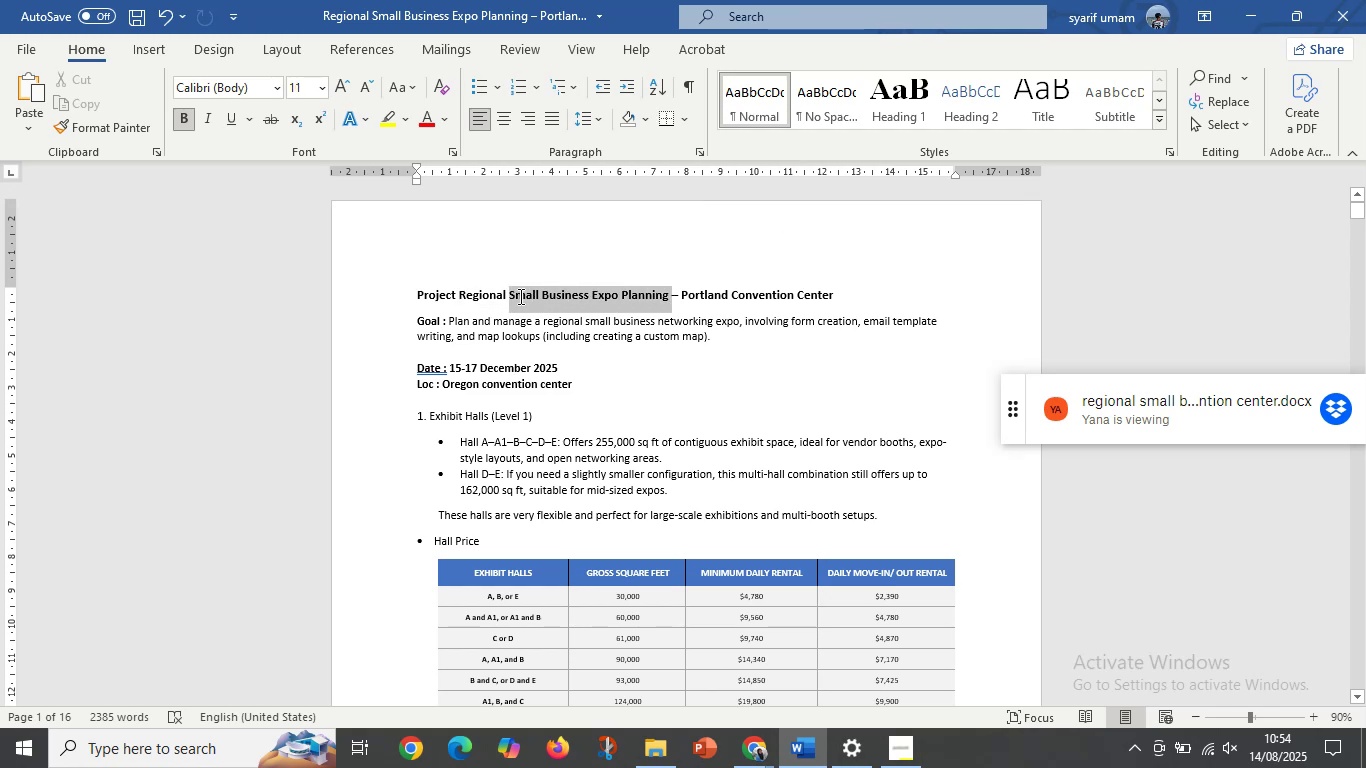 
key(Control+C)
 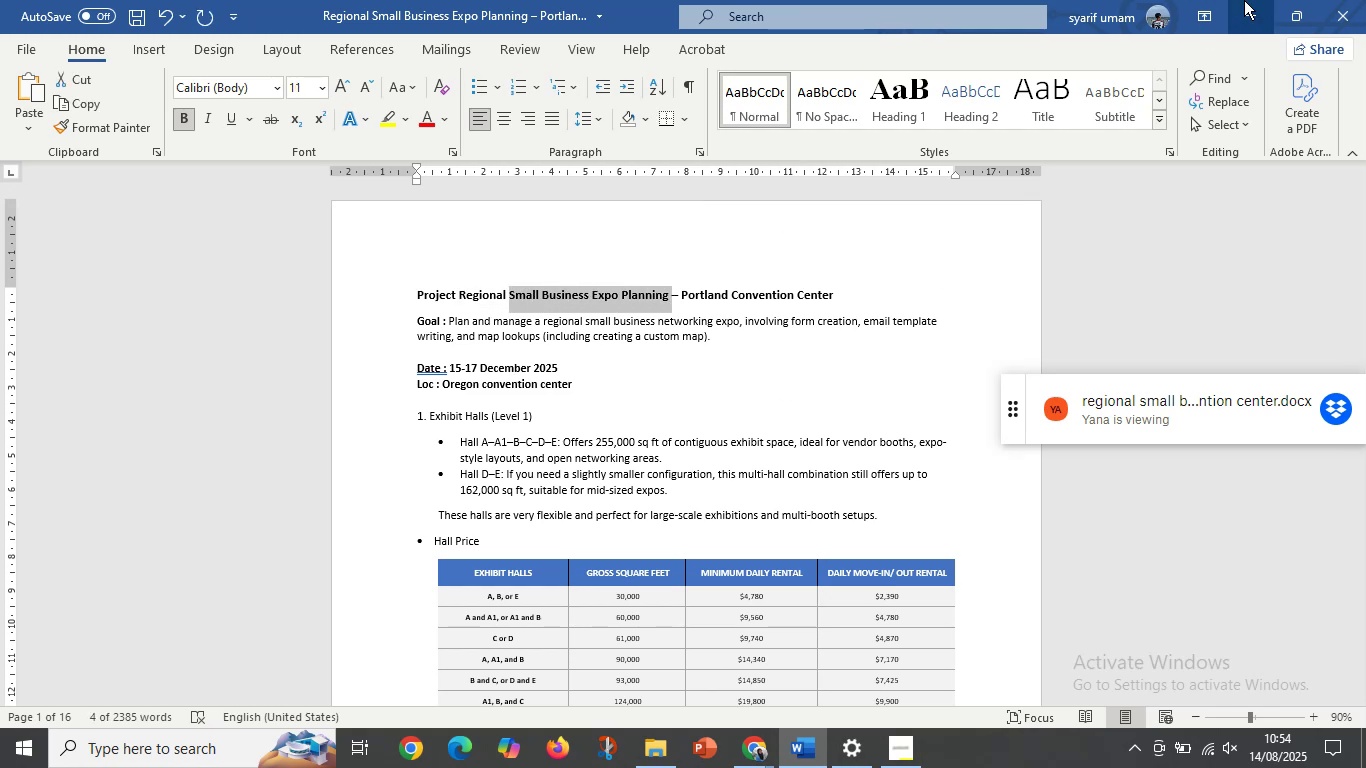 
left_click([1245, 0])
 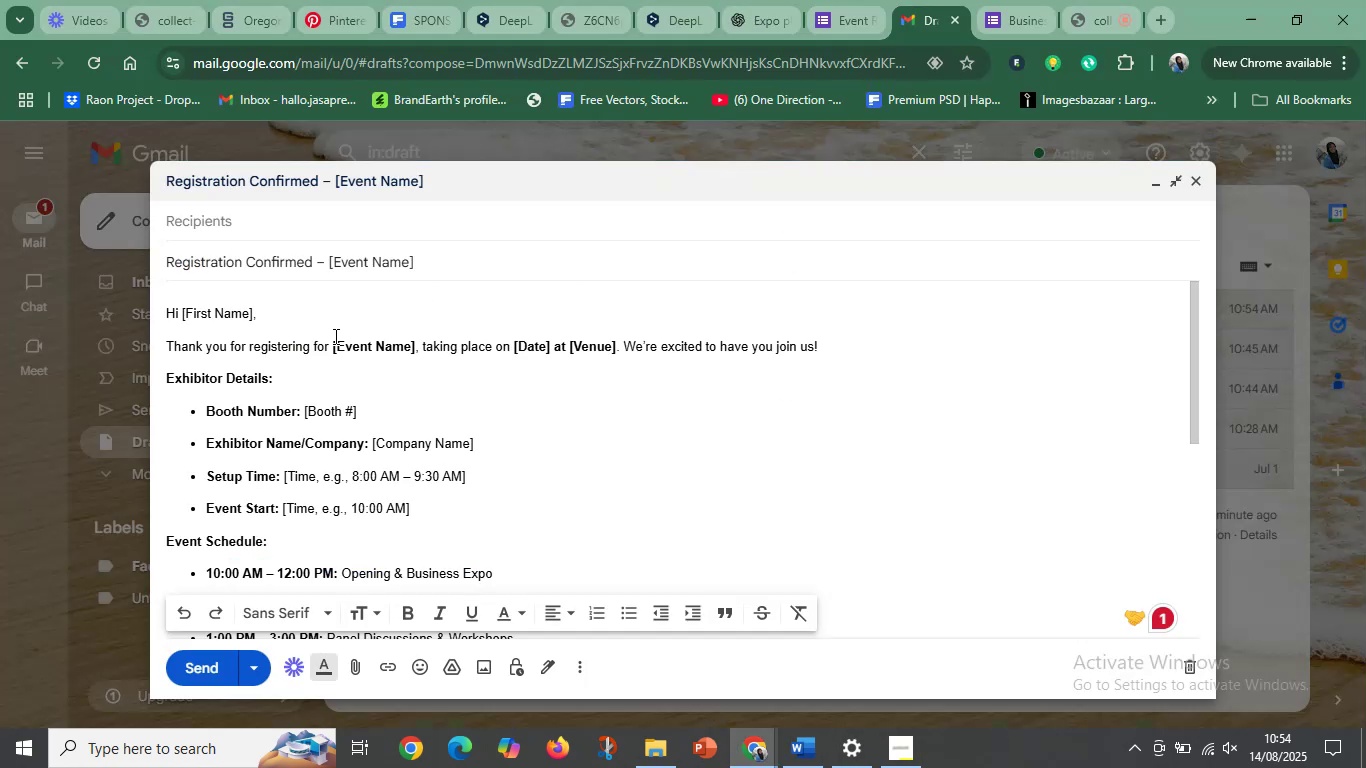 
left_click([330, 348])
 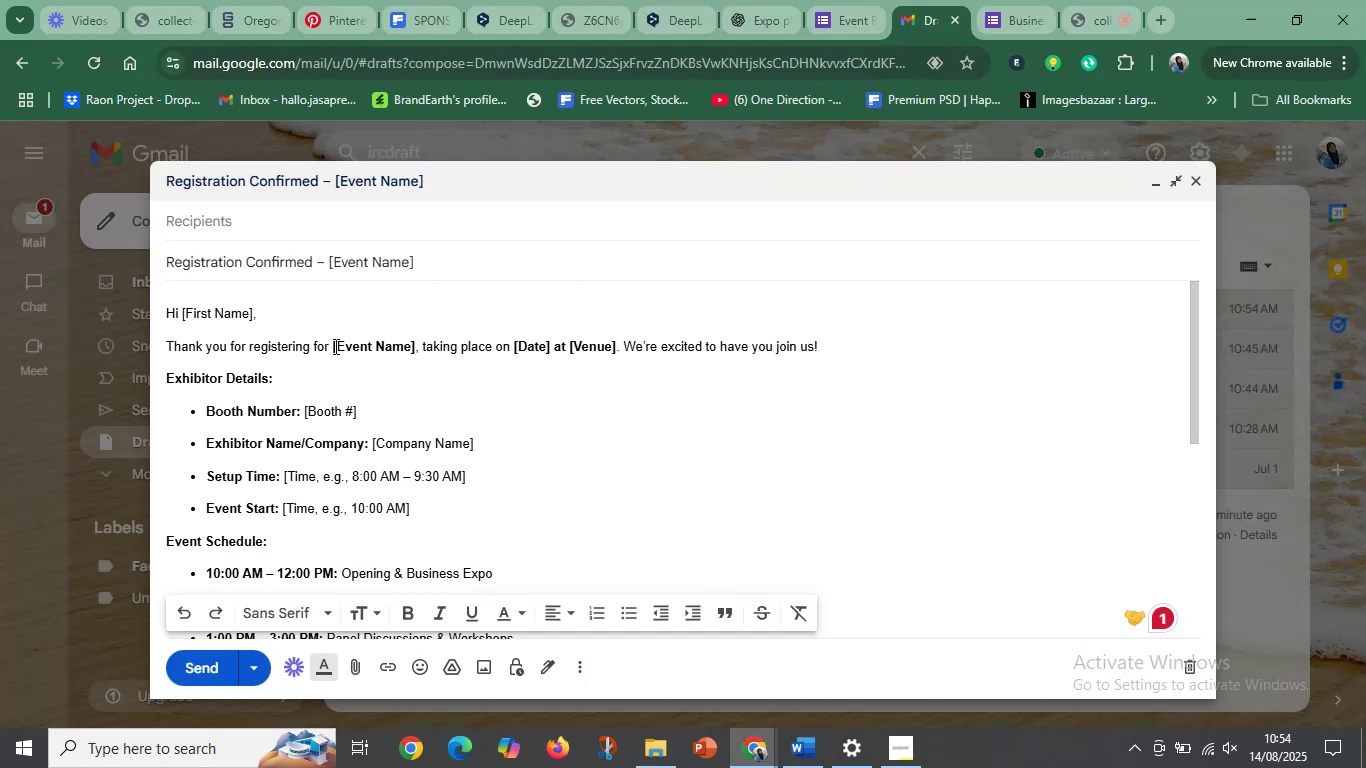 
left_click_drag(start_coordinate=[334, 347], to_coordinate=[385, 347])
 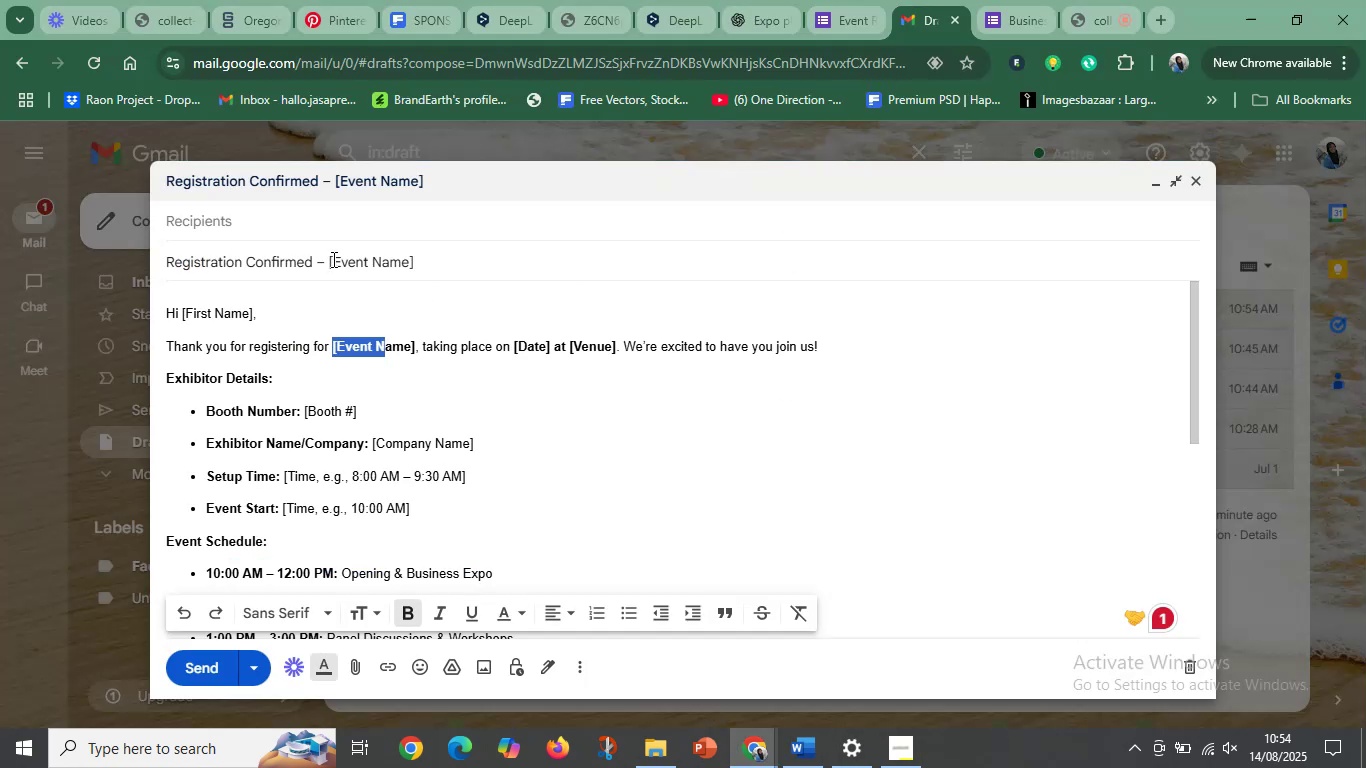 
left_click_drag(start_coordinate=[328, 262], to_coordinate=[548, 254])
 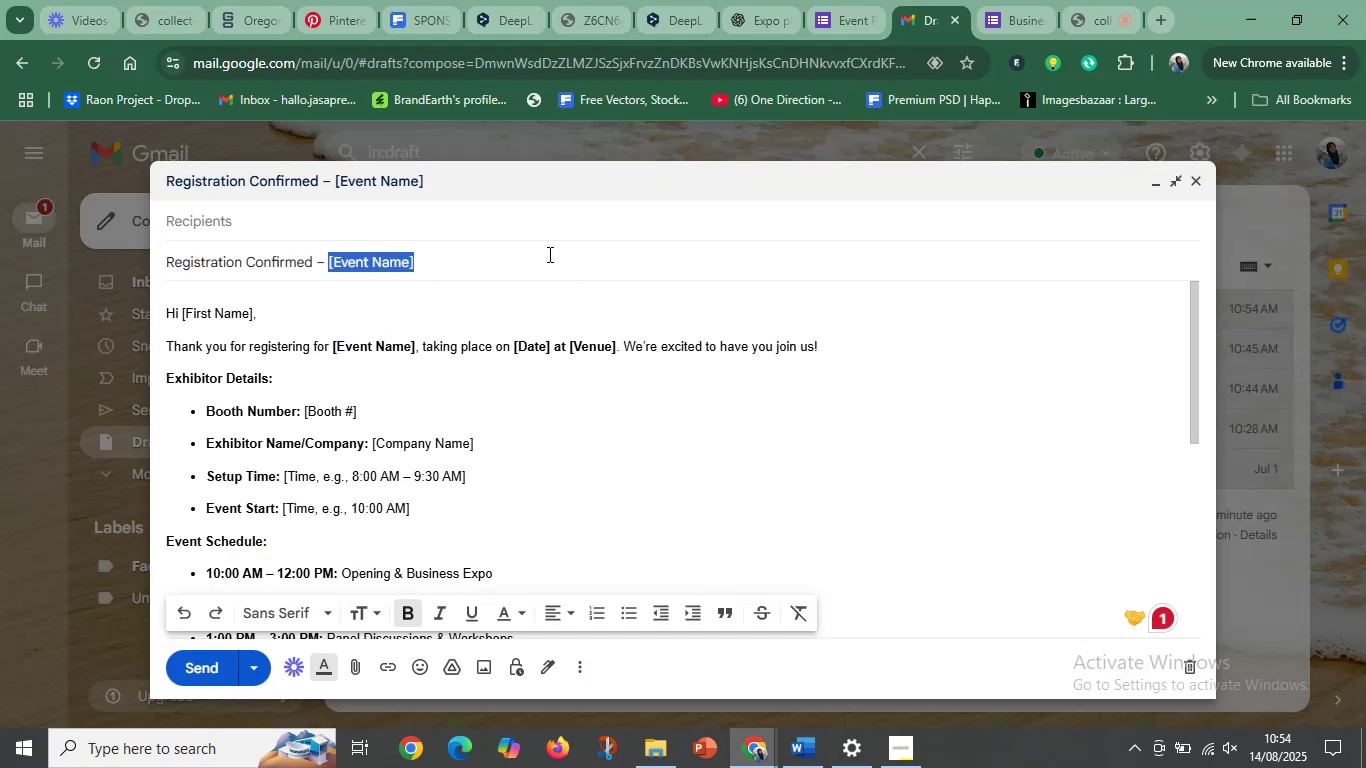 
key(Control+V)
 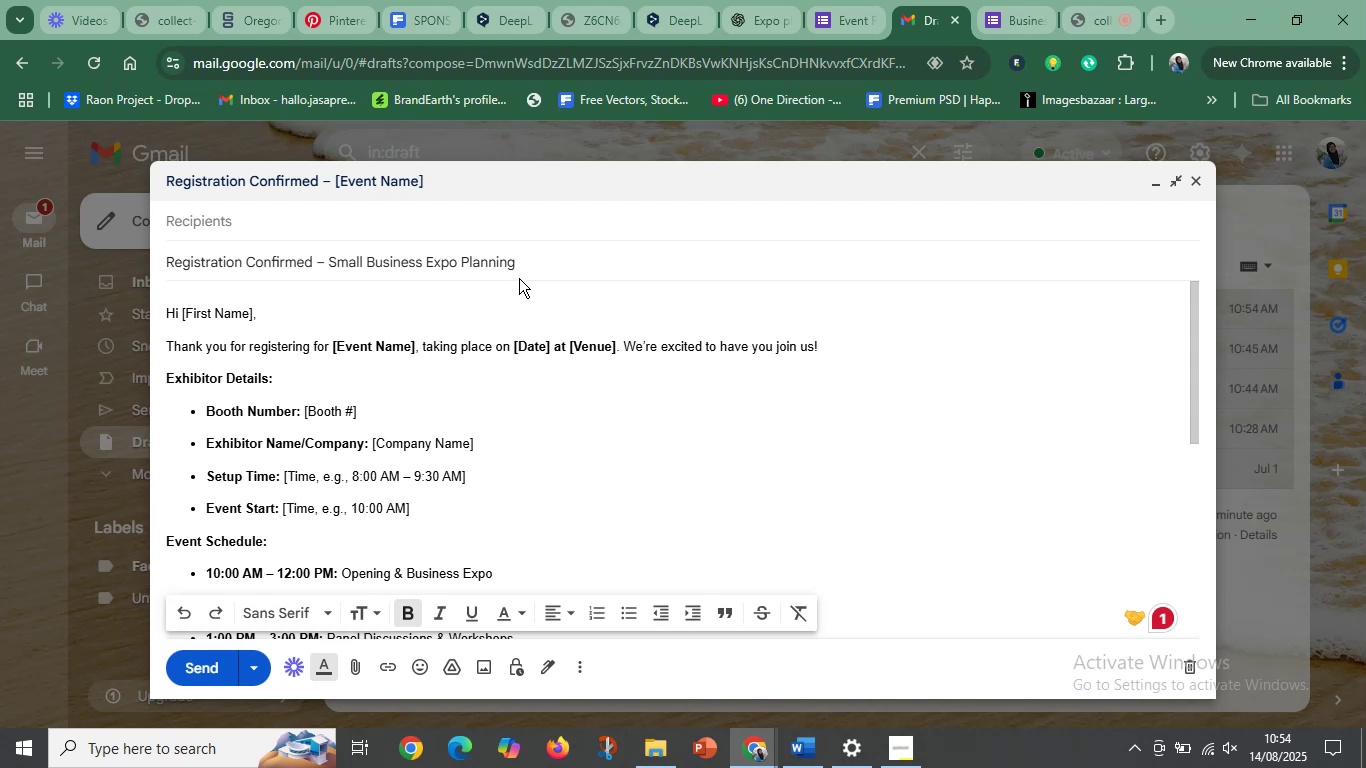 
left_click([528, 271])
 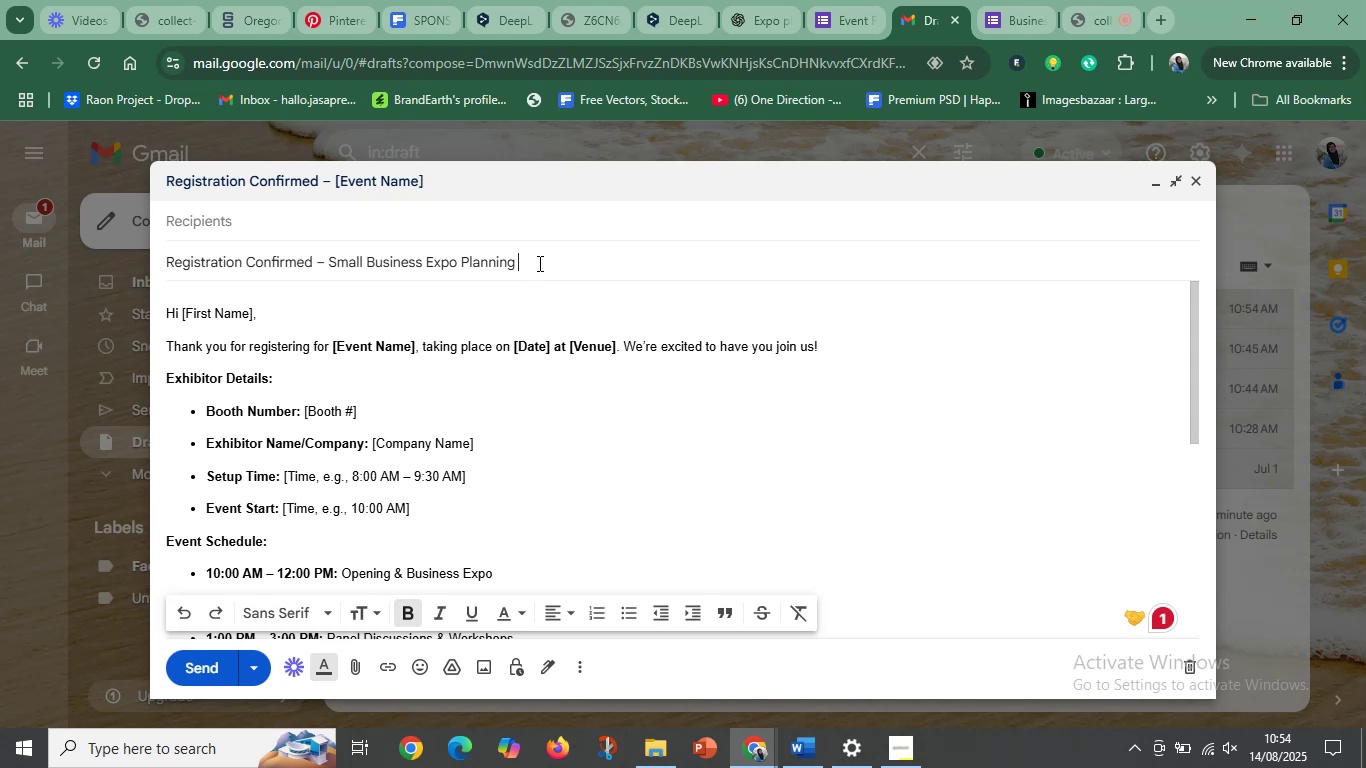 
left_click_drag(start_coordinate=[538, 262], to_coordinate=[327, 270])
 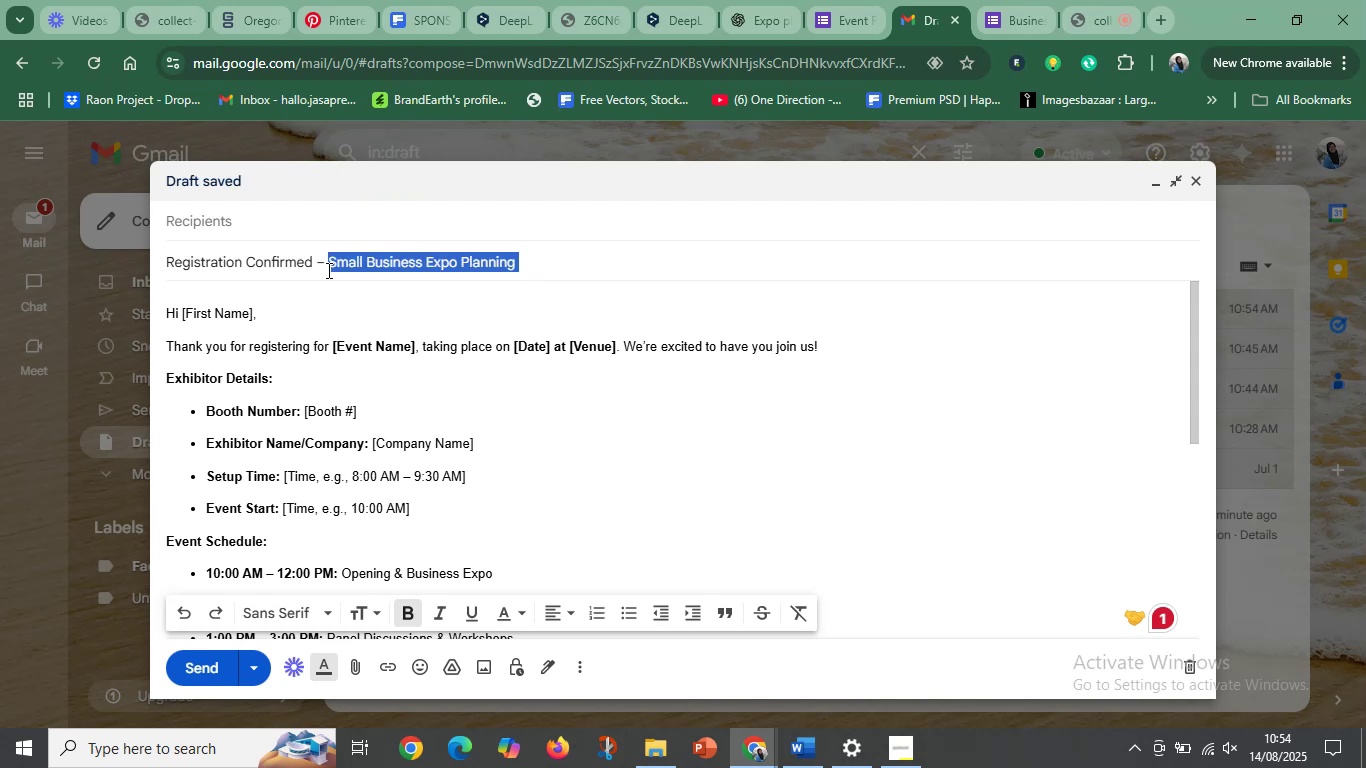 
key(Control+C)
 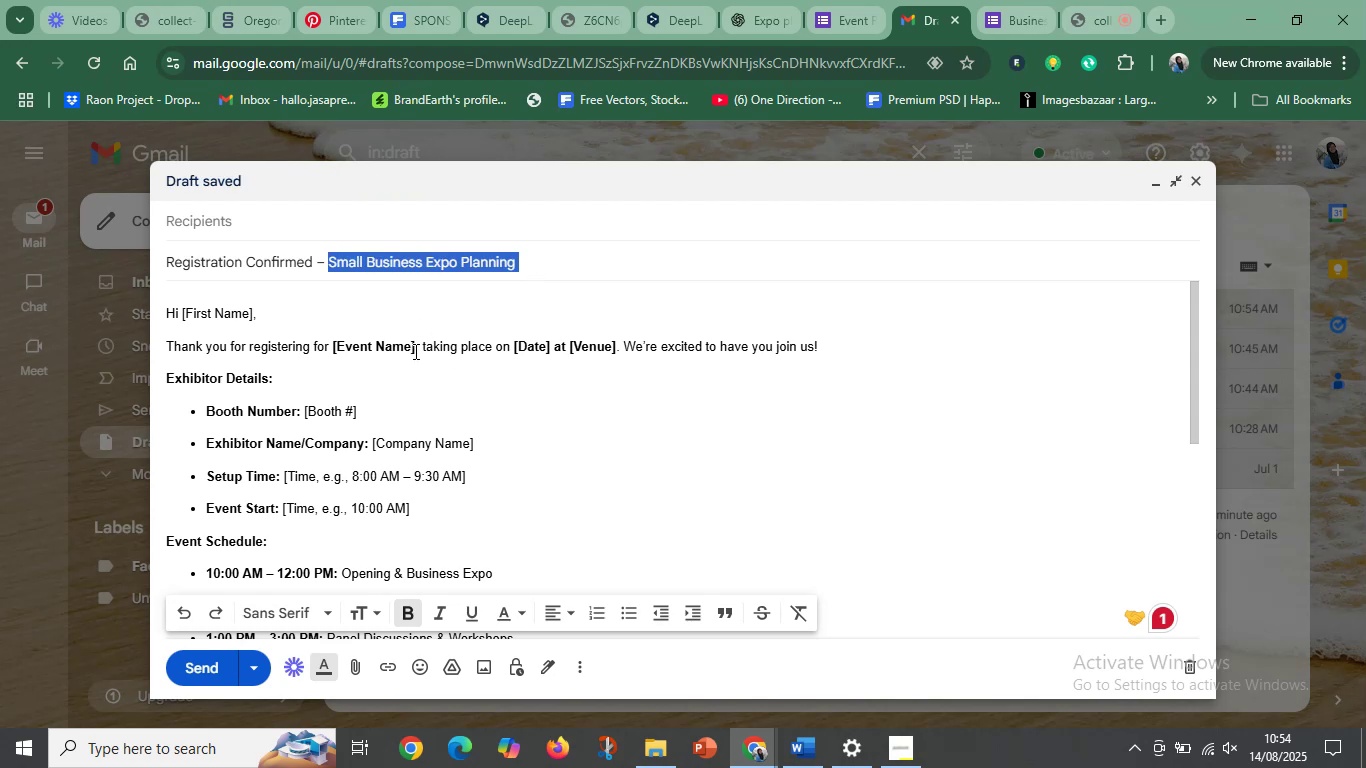 
left_click_drag(start_coordinate=[414, 350], to_coordinate=[415, 342])
 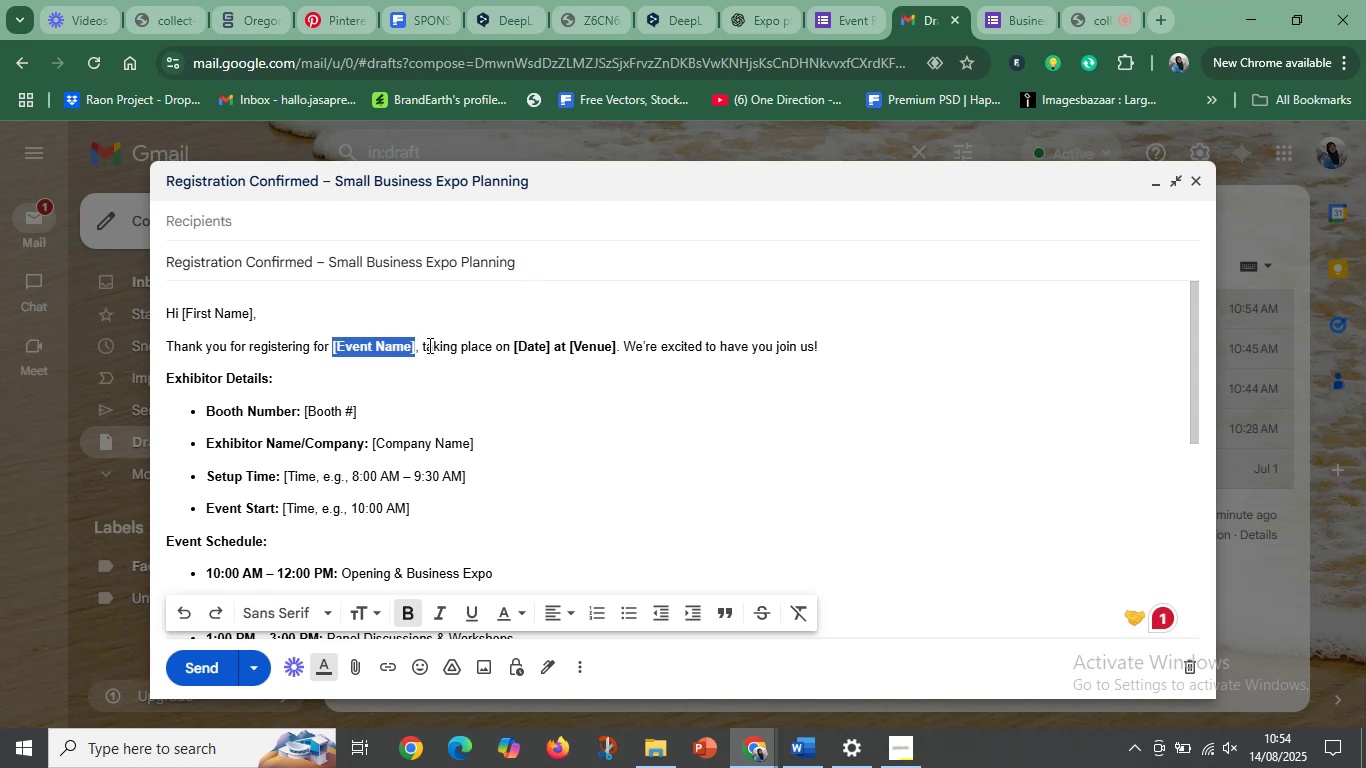 
key(Control+V)
 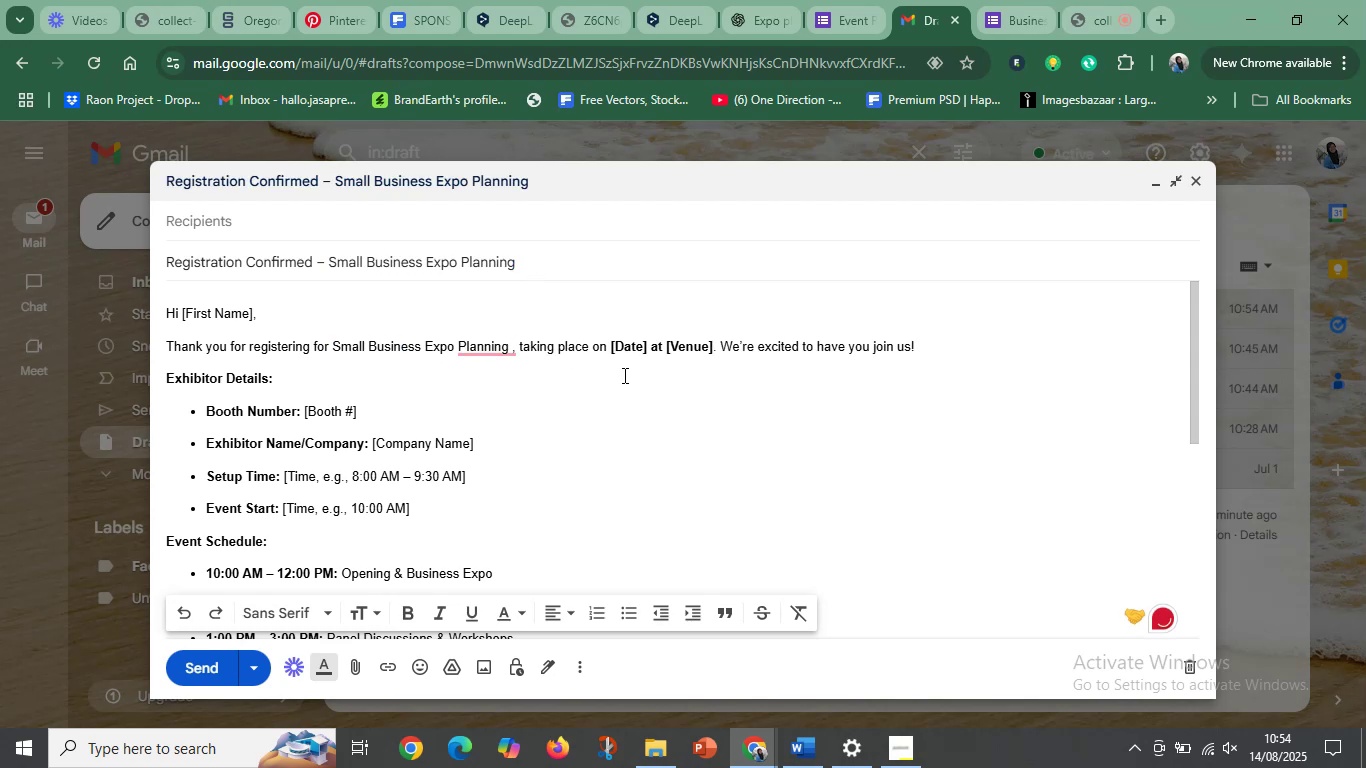 
key(Backspace)
 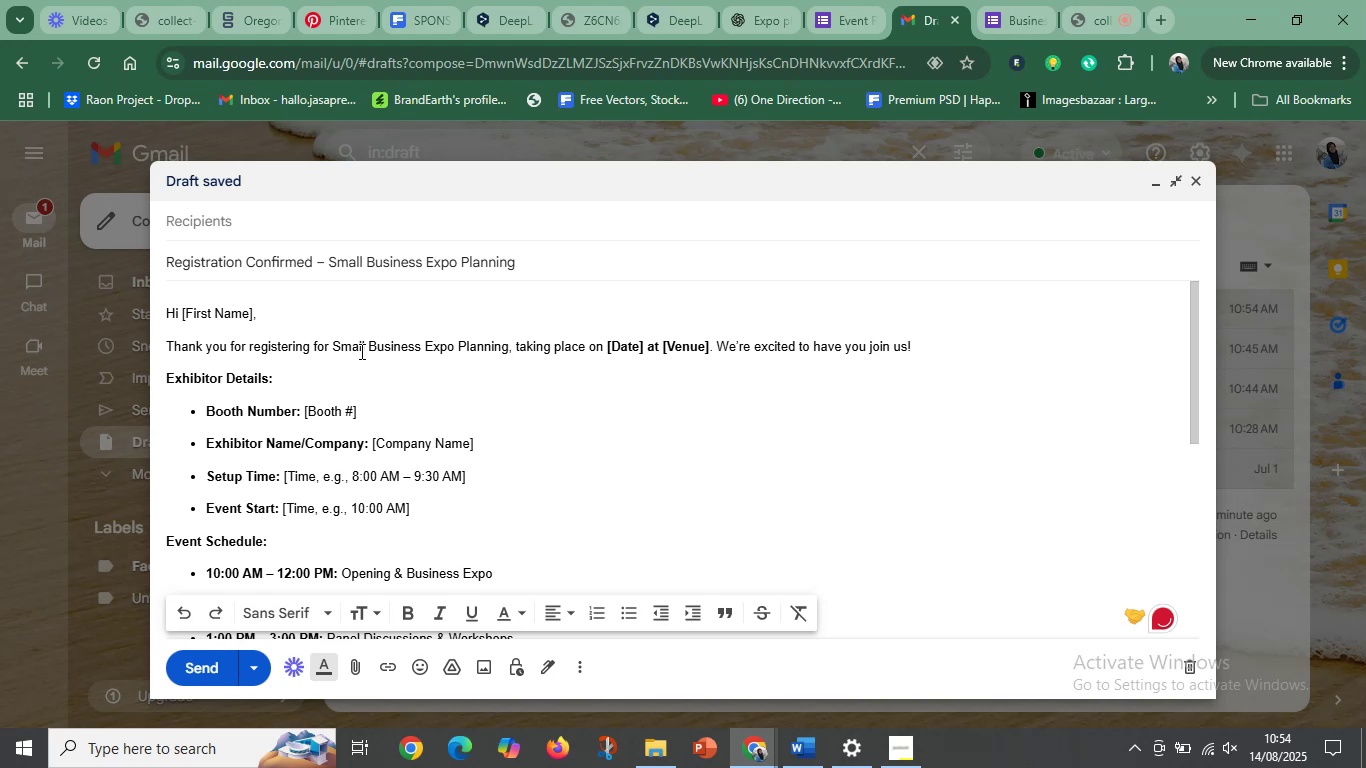 
left_click_drag(start_coordinate=[333, 350], to_coordinate=[507, 343])
 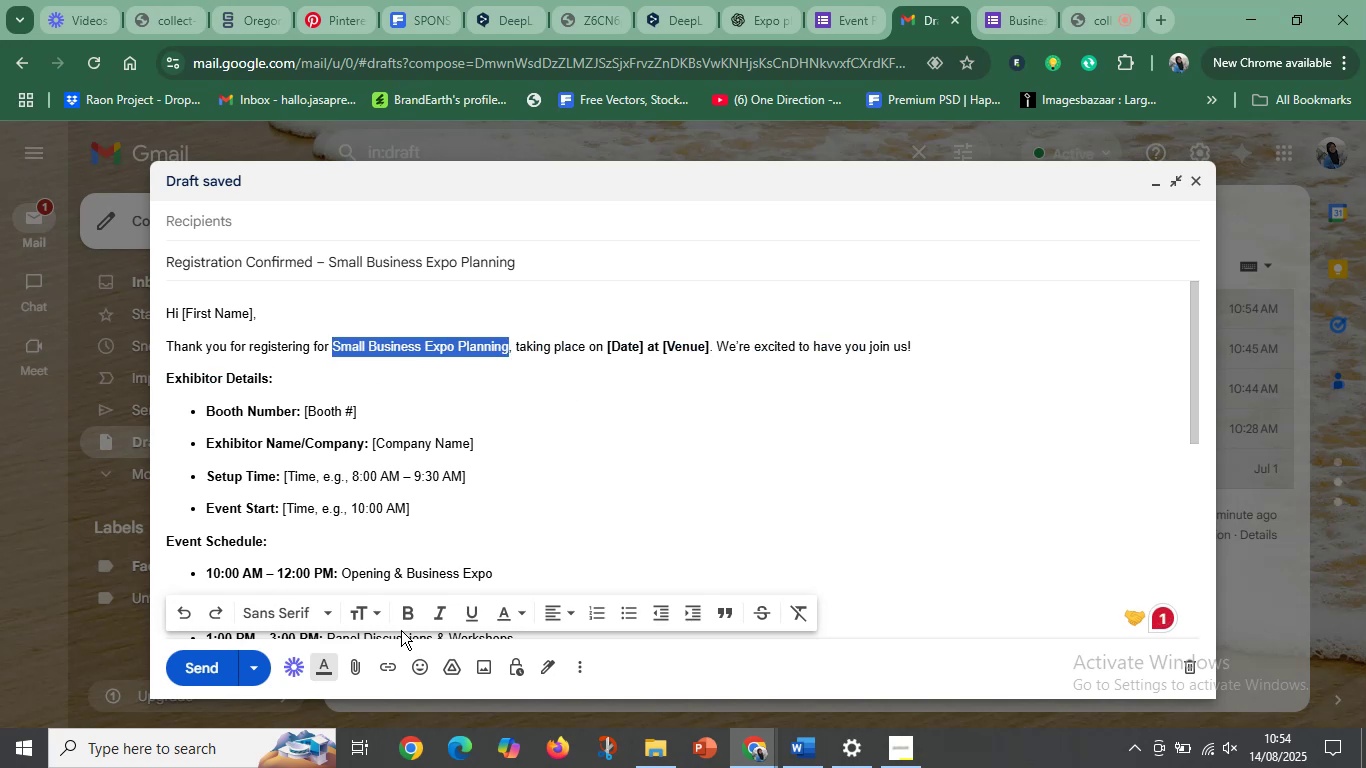 
left_click([408, 615])
 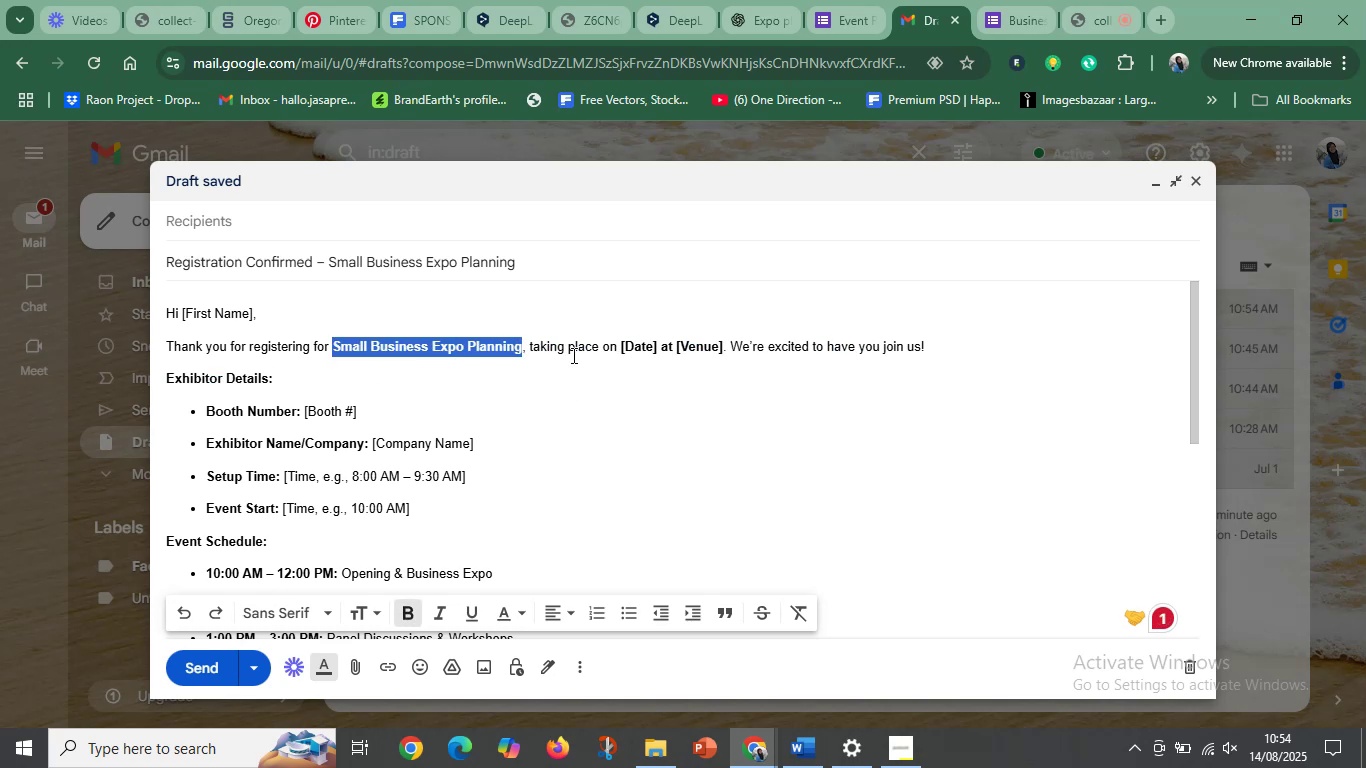 
left_click([574, 354])
 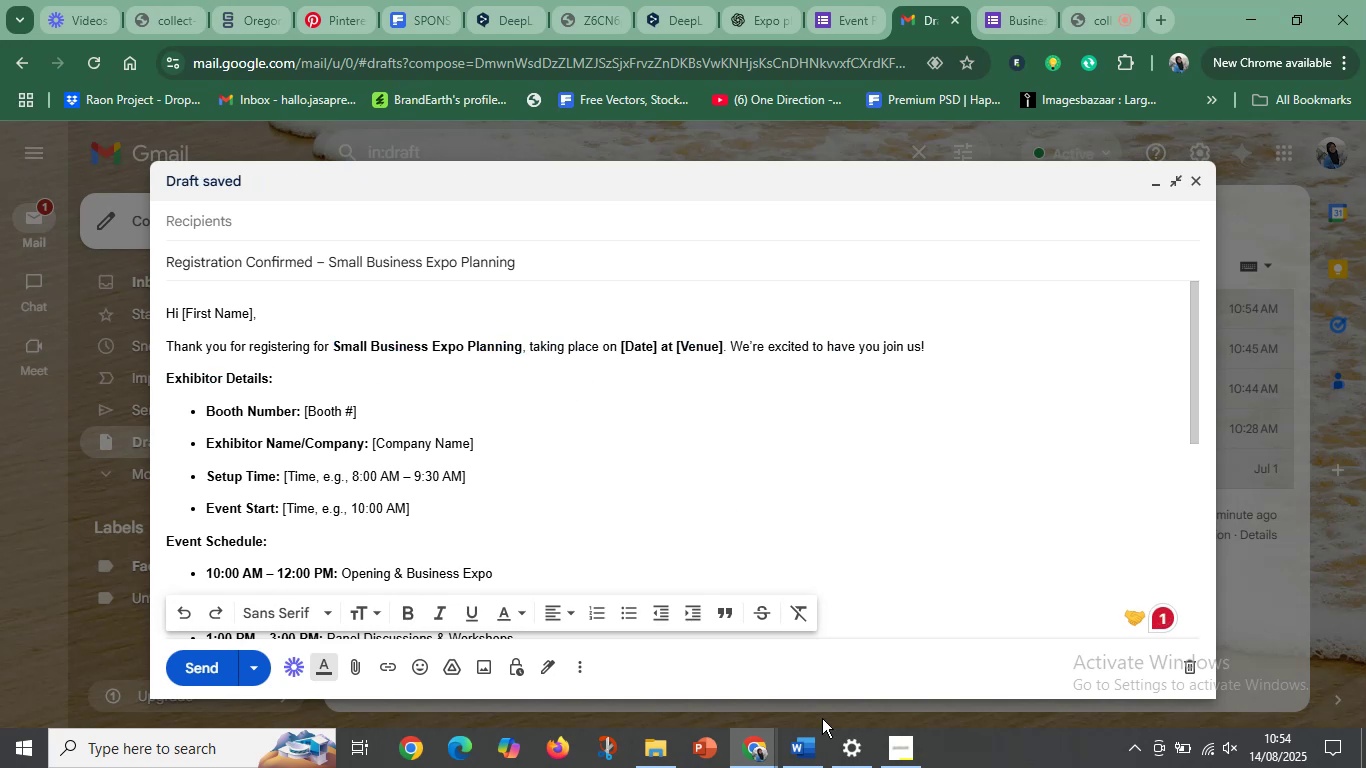 
left_click([807, 754])
 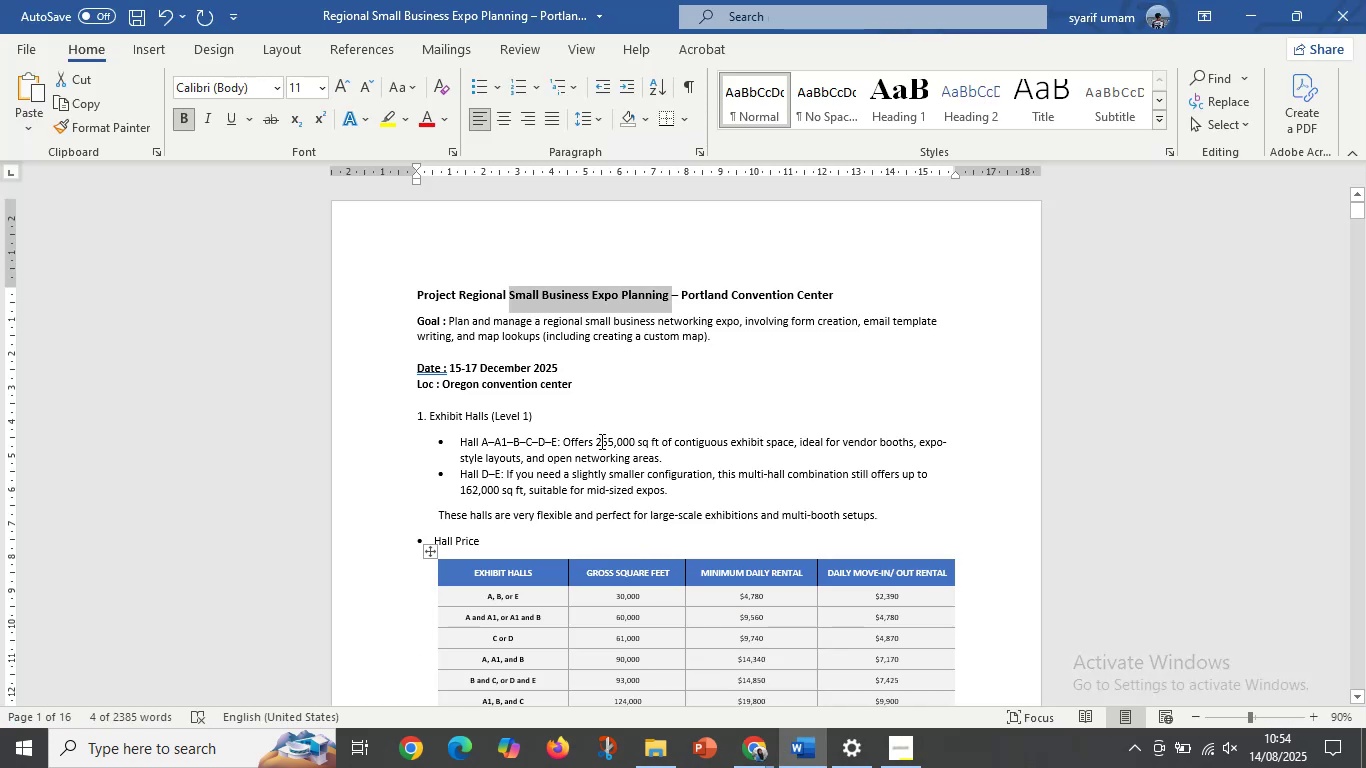 
left_click([598, 423])
 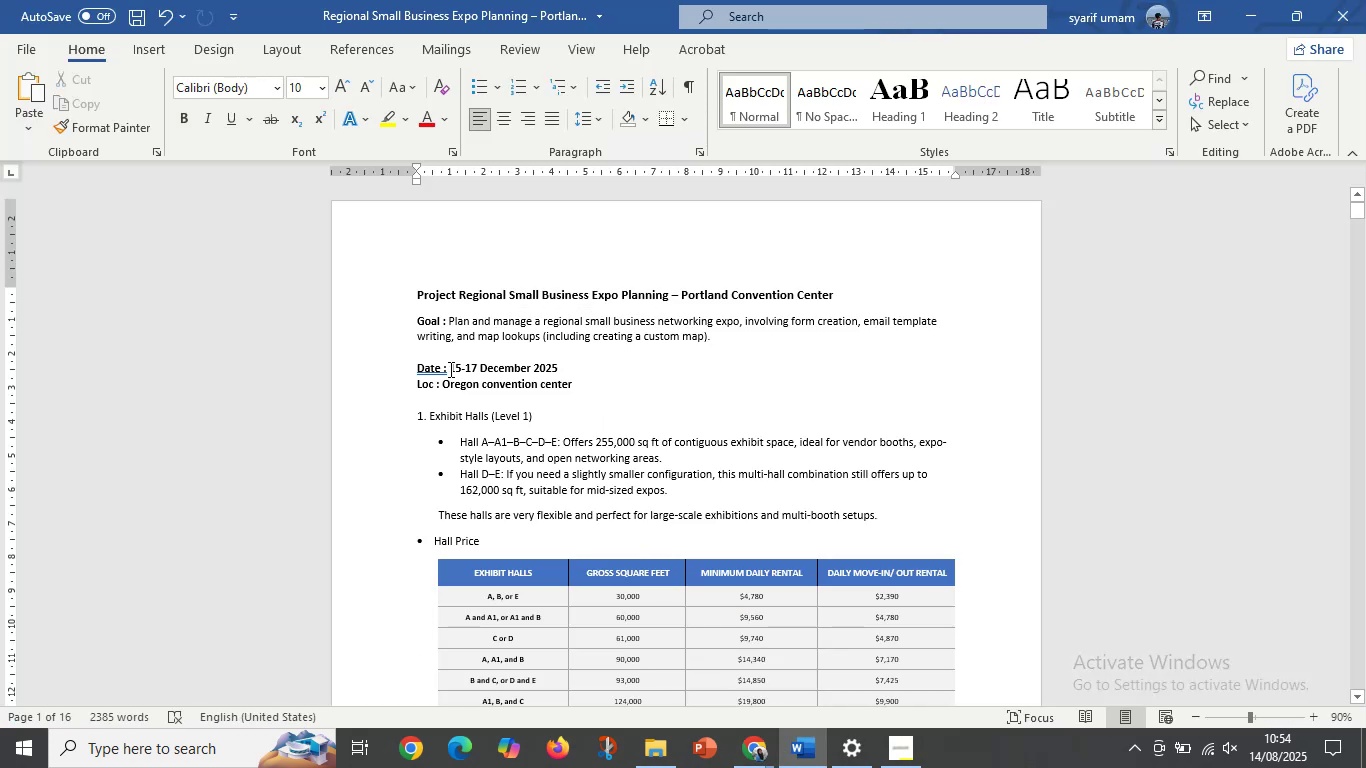 
left_click_drag(start_coordinate=[451, 369], to_coordinate=[557, 369])
 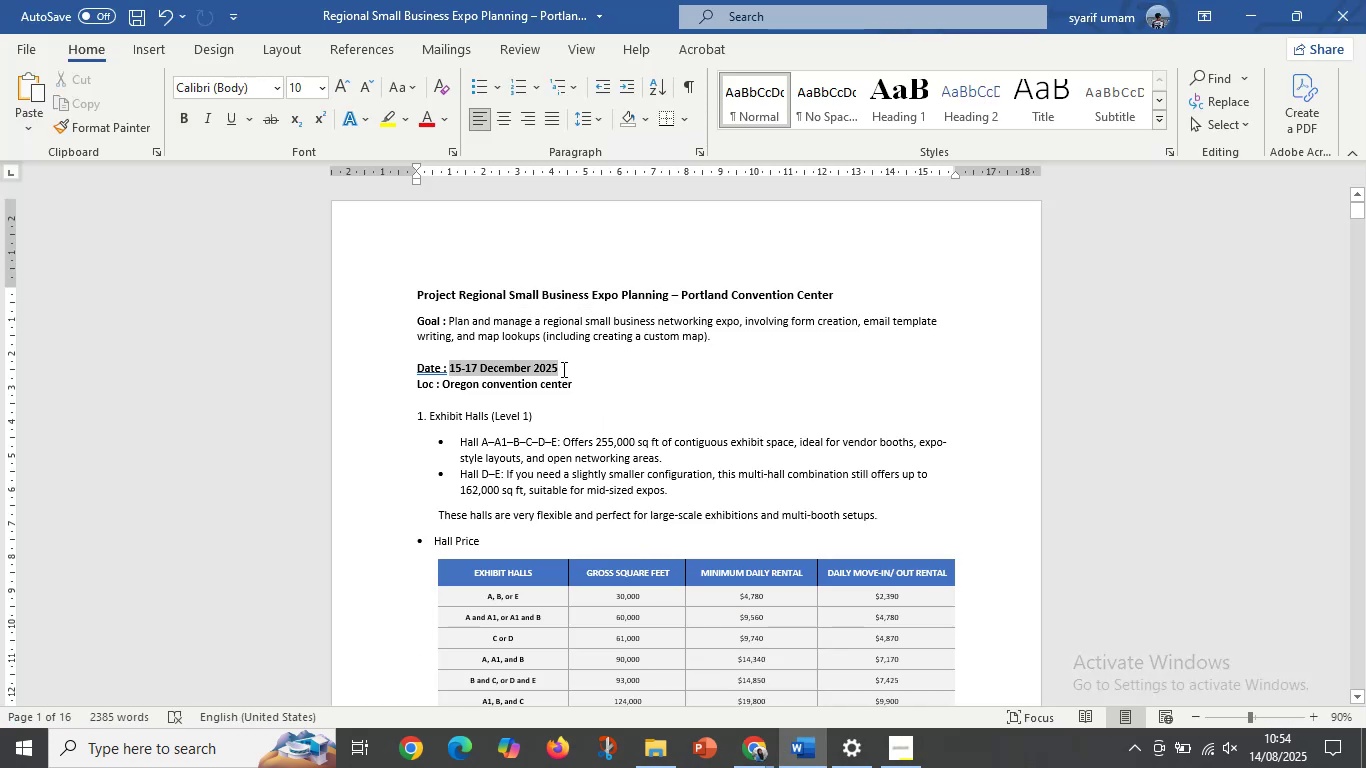 
key(Control+C)
 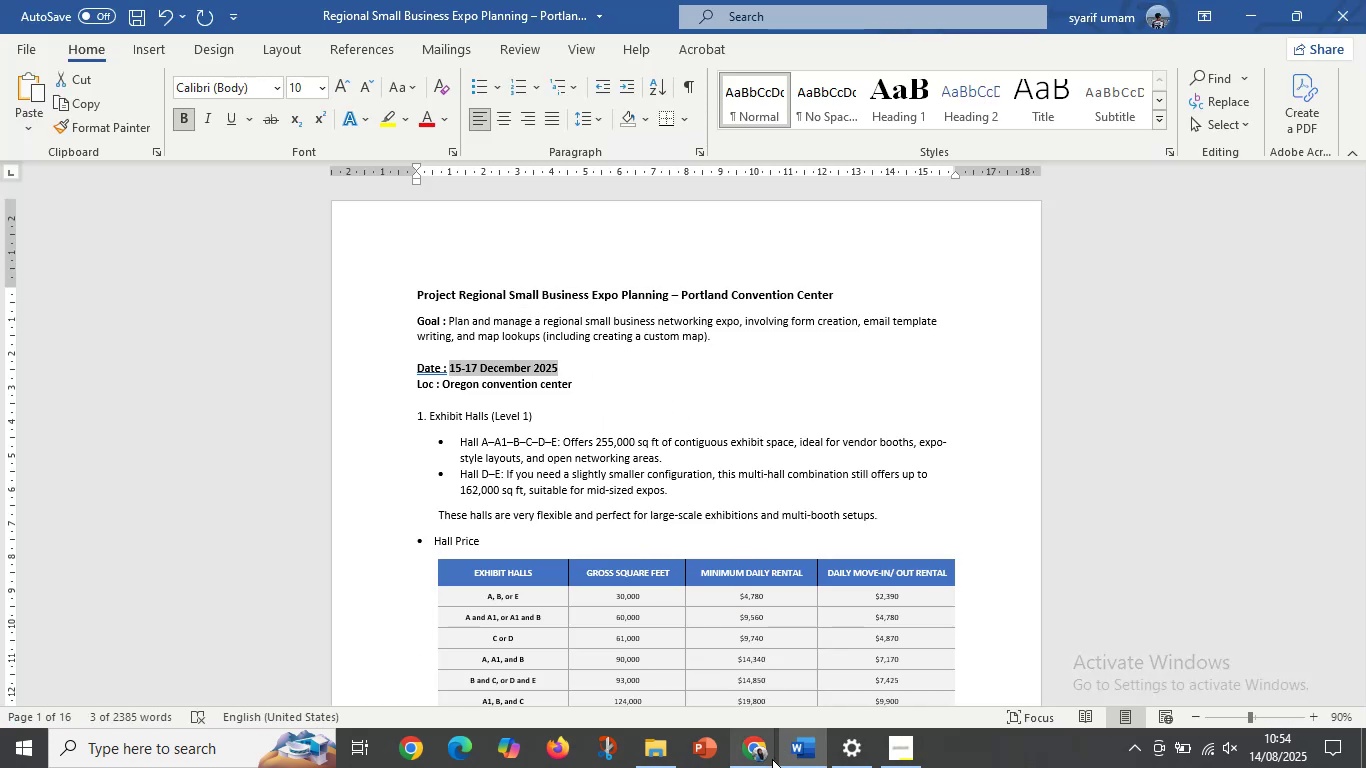 
left_click([769, 762])
 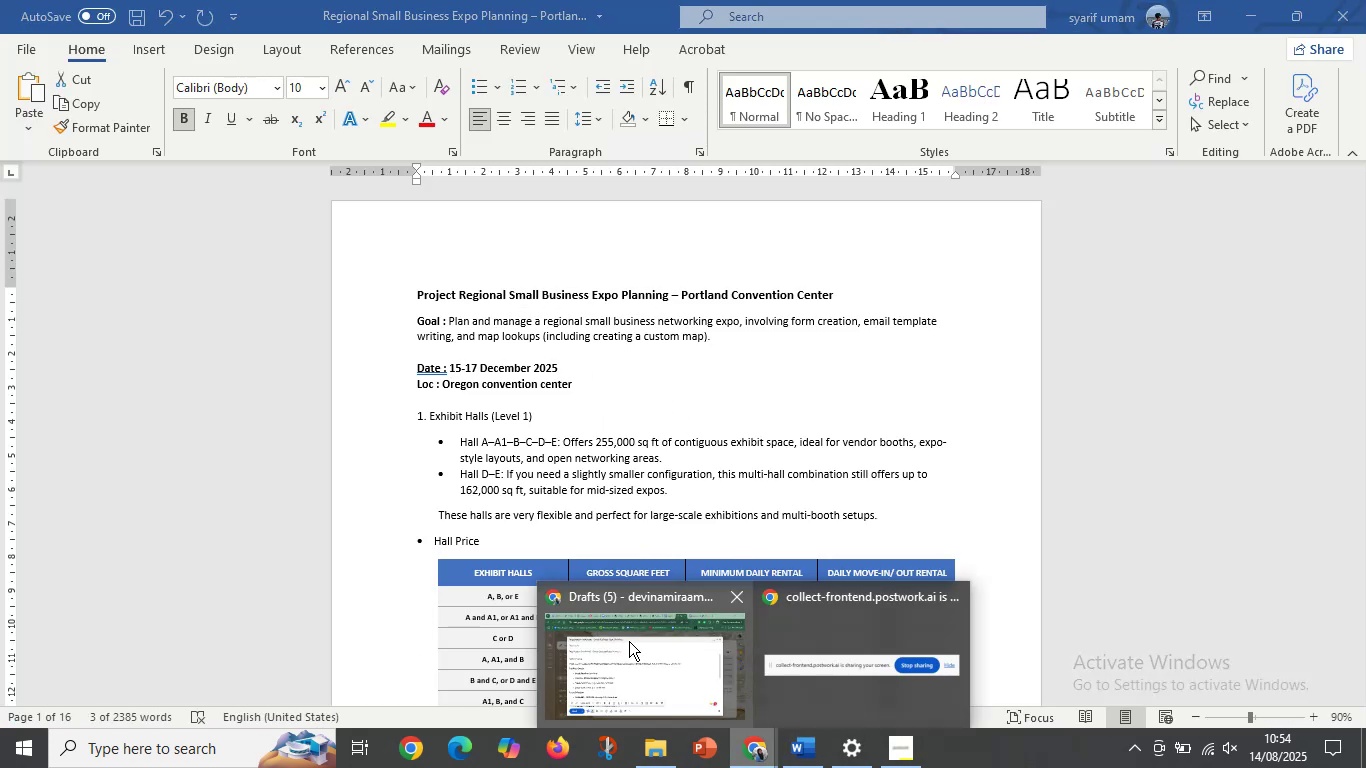 
left_click([629, 646])
 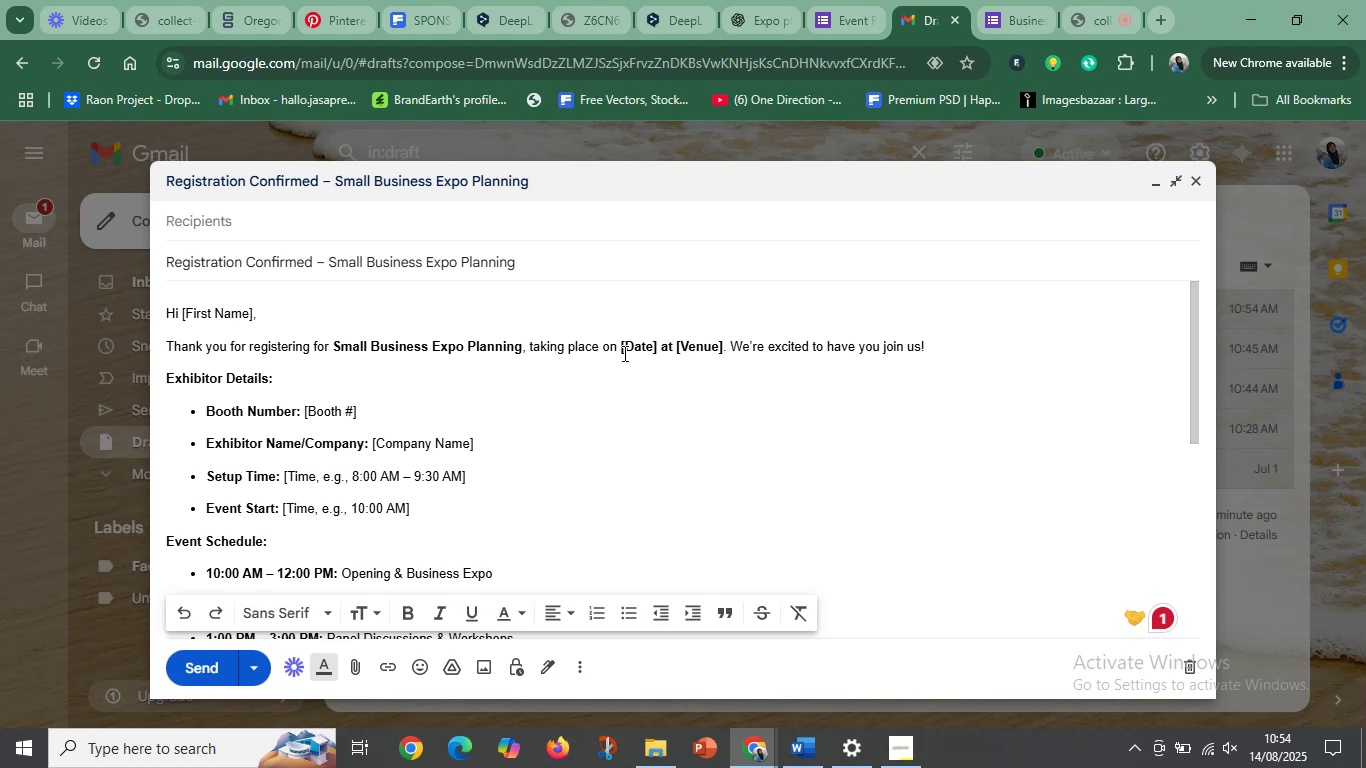 
left_click_drag(start_coordinate=[618, 350], to_coordinate=[657, 344])
 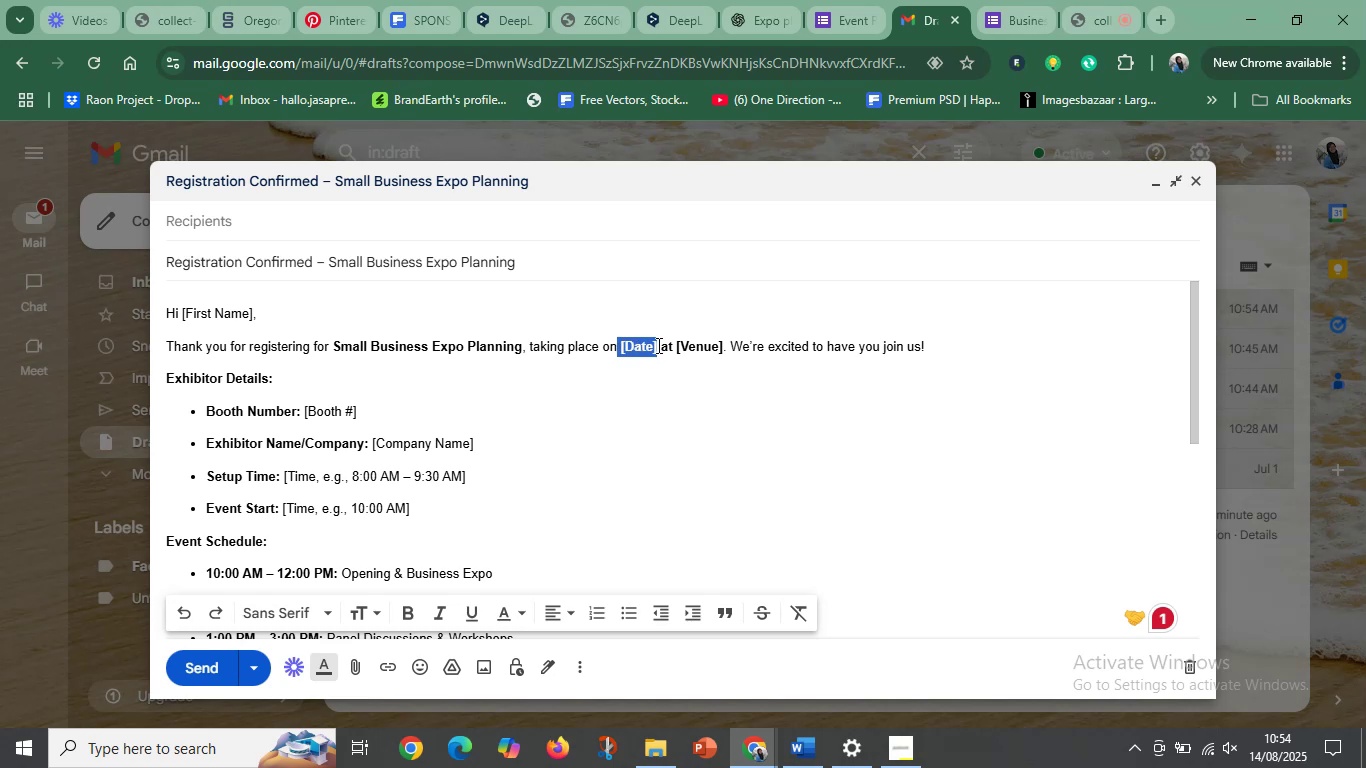 
hold_key(key=ControlLeft, duration=0.67)
 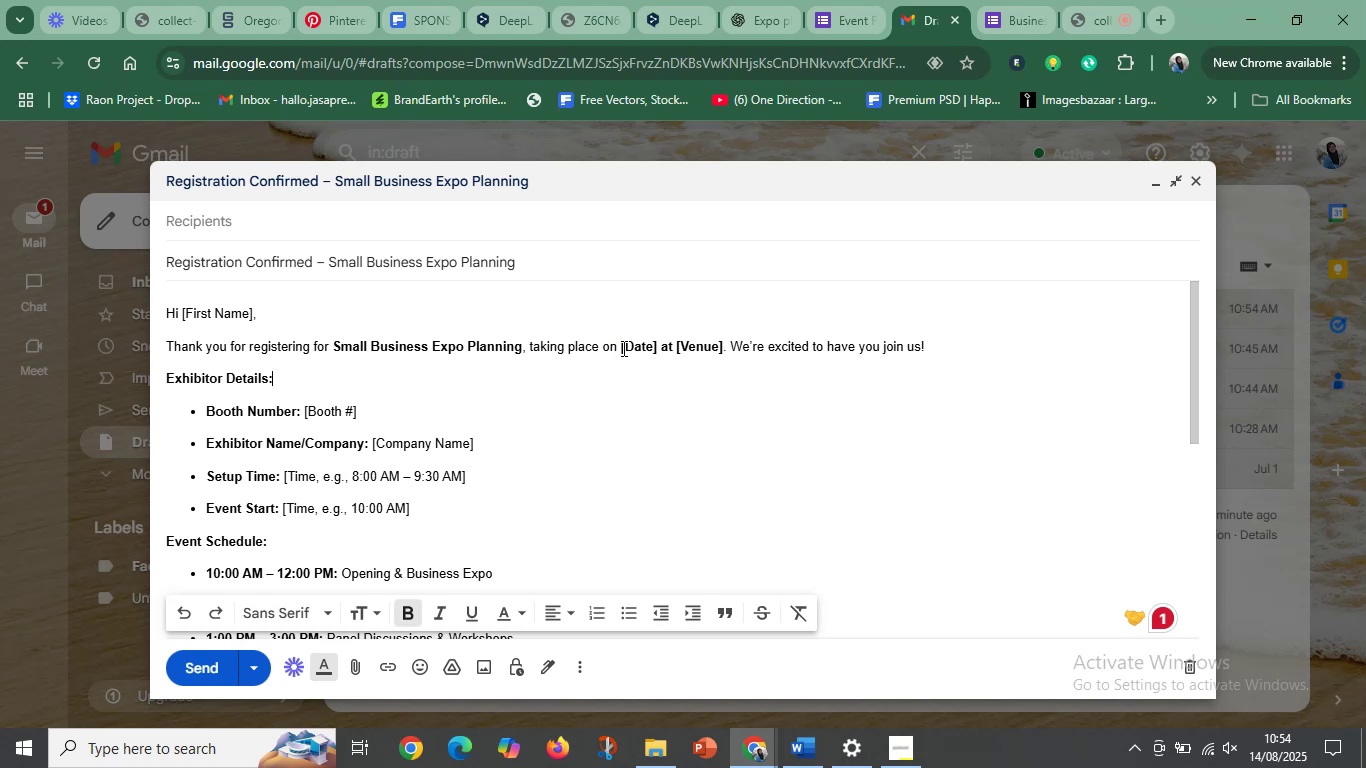 
left_click_drag(start_coordinate=[621, 347], to_coordinate=[657, 343])
 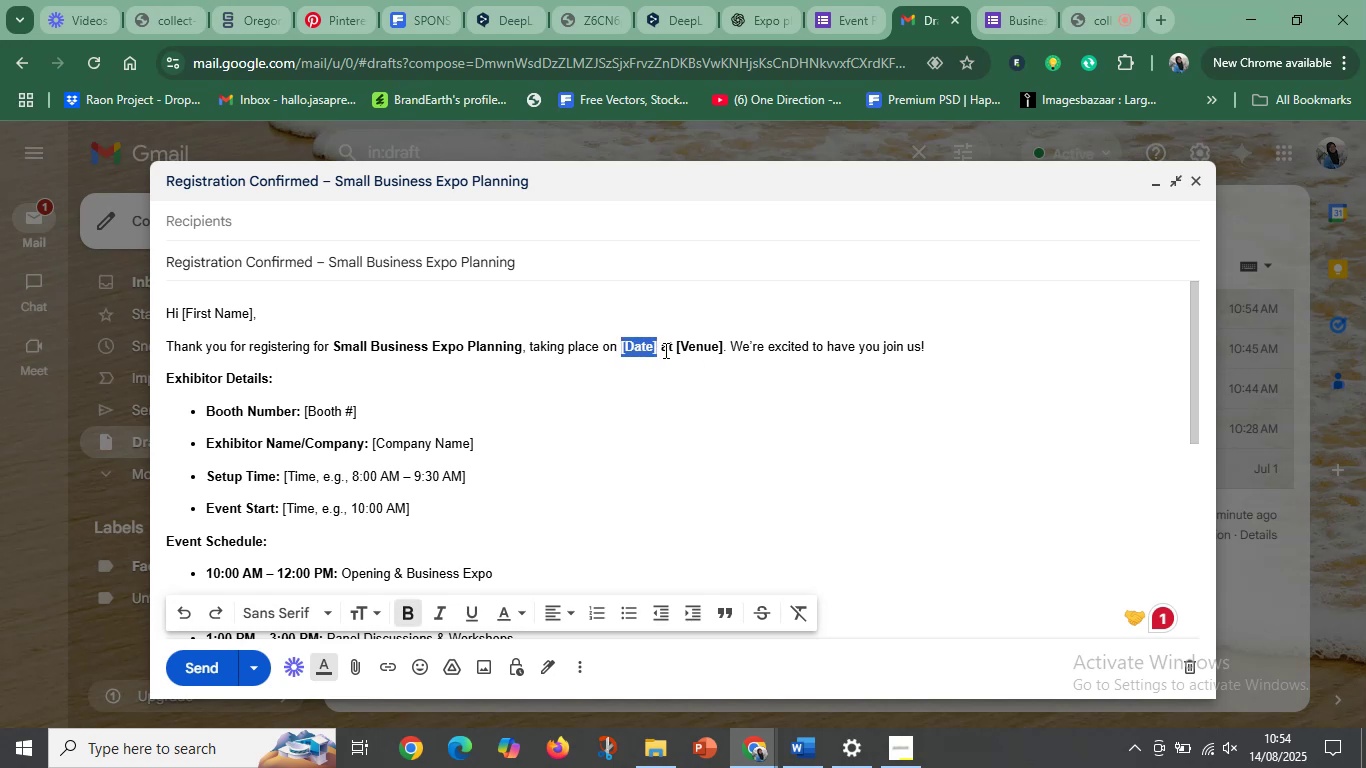 
key(Control+V)
 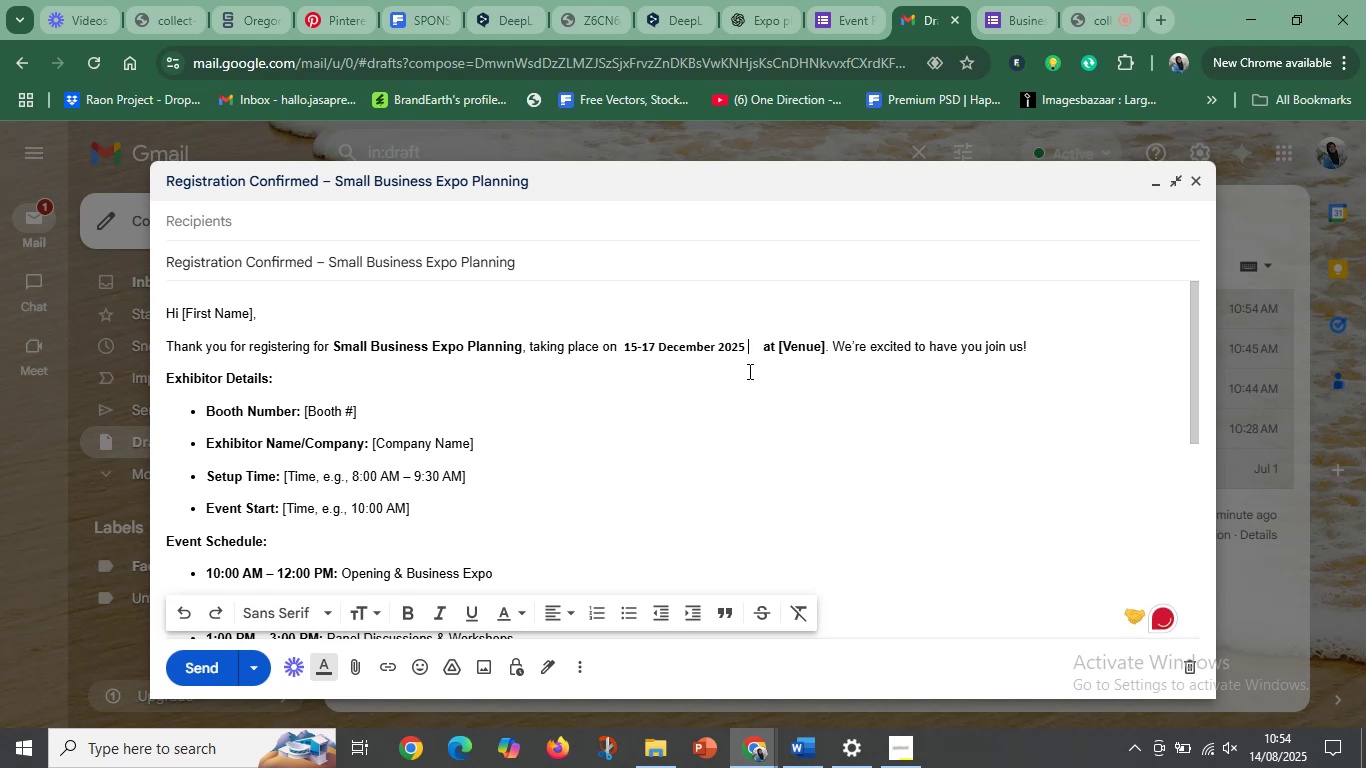 
key(Delete)
 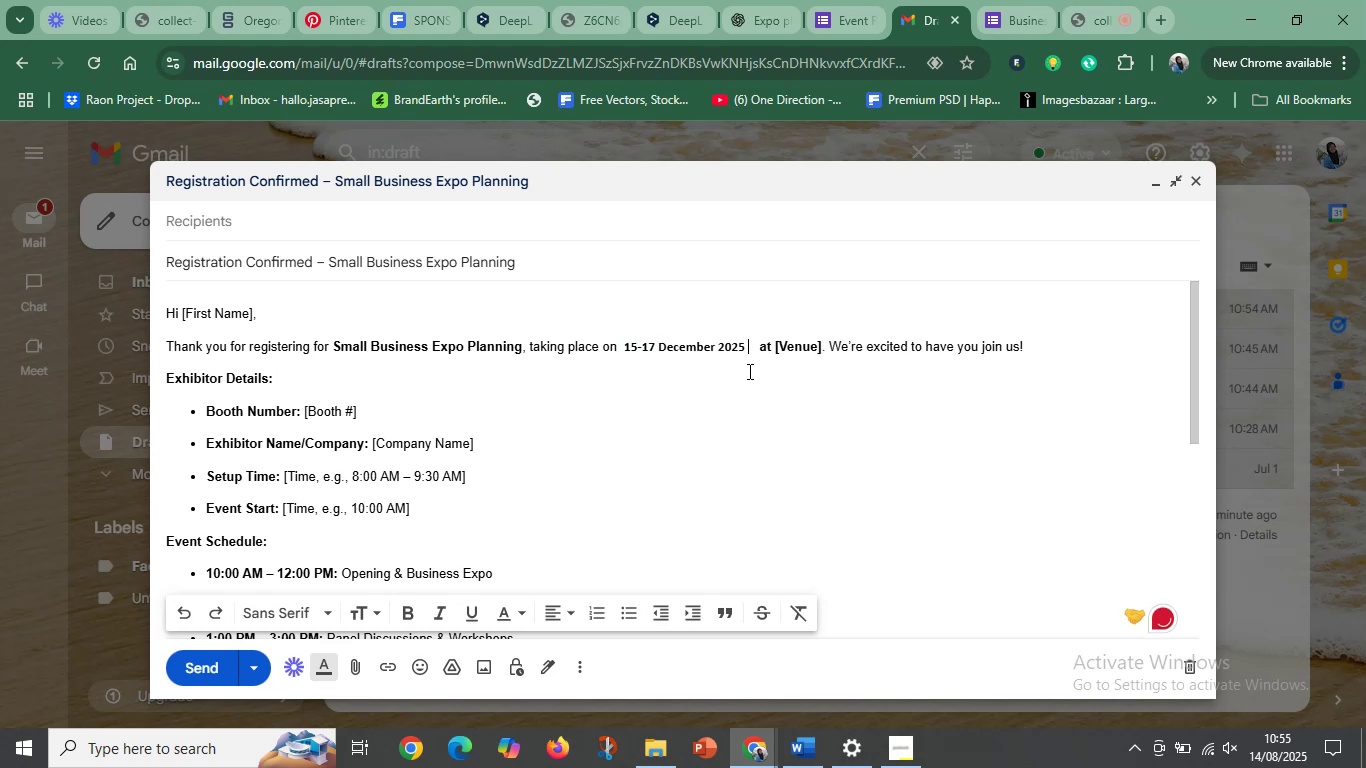 
key(Delete)
 